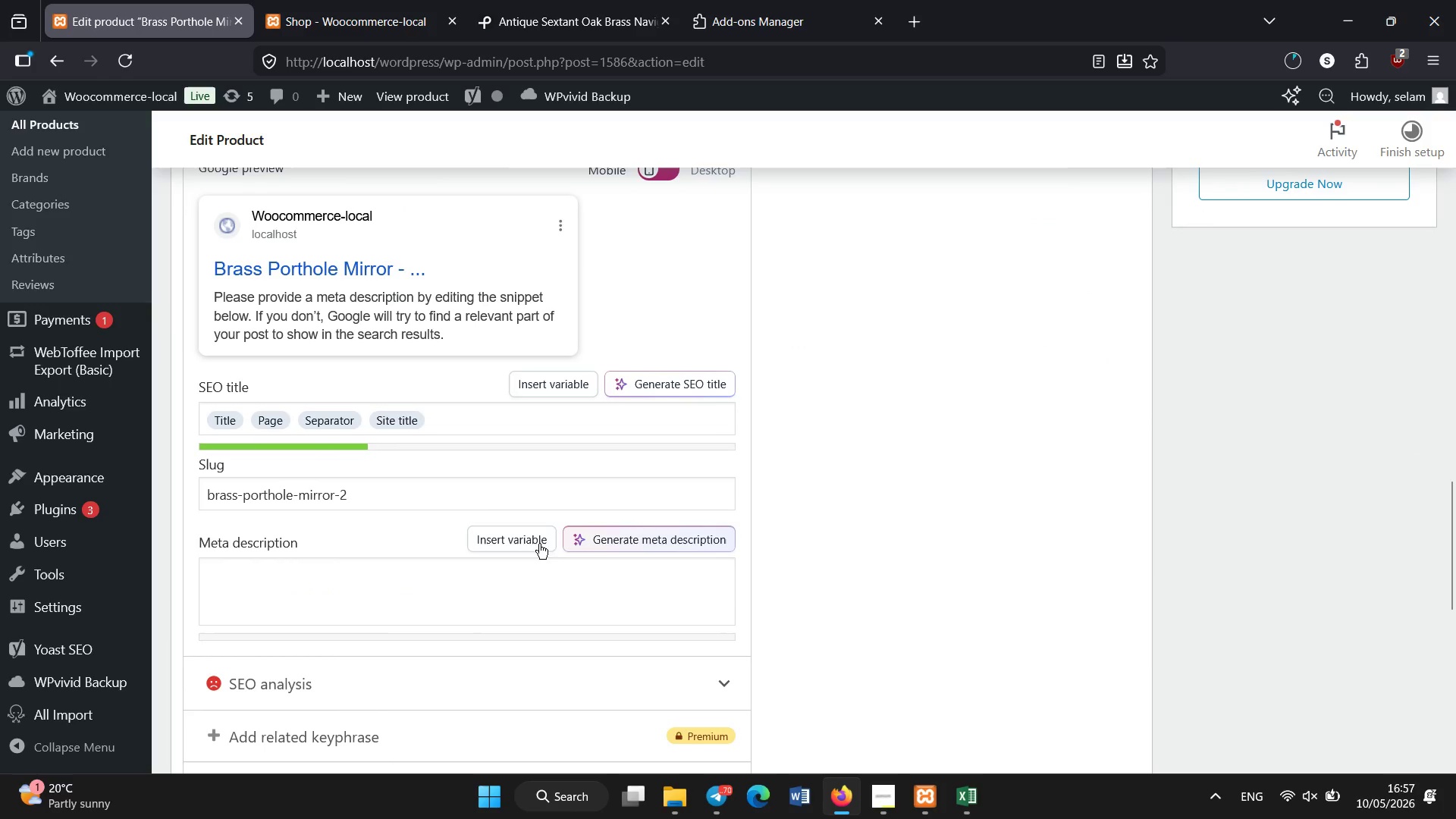 
left_click([494, 594])
 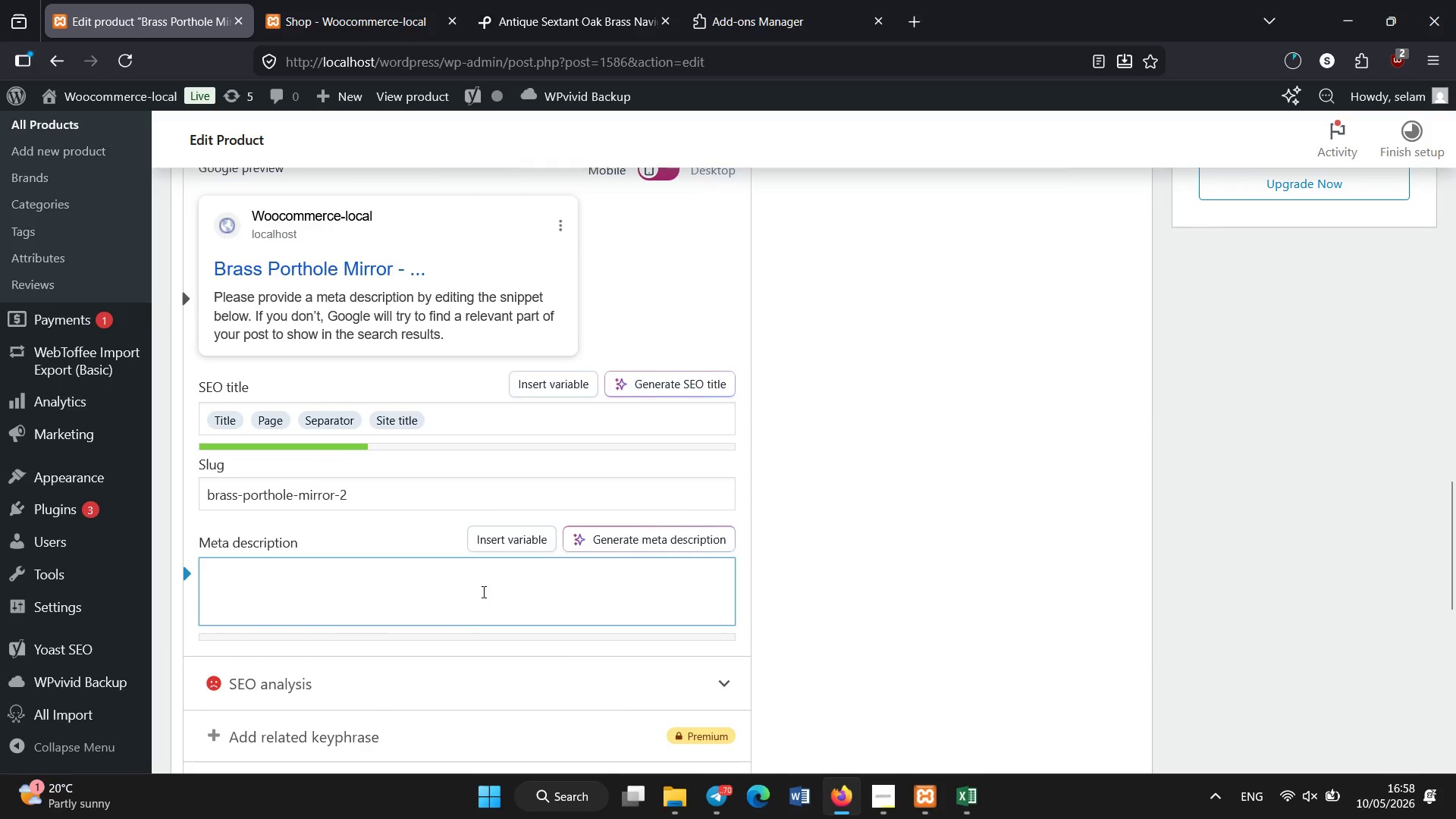 
type(Golden Age of Piracy)
 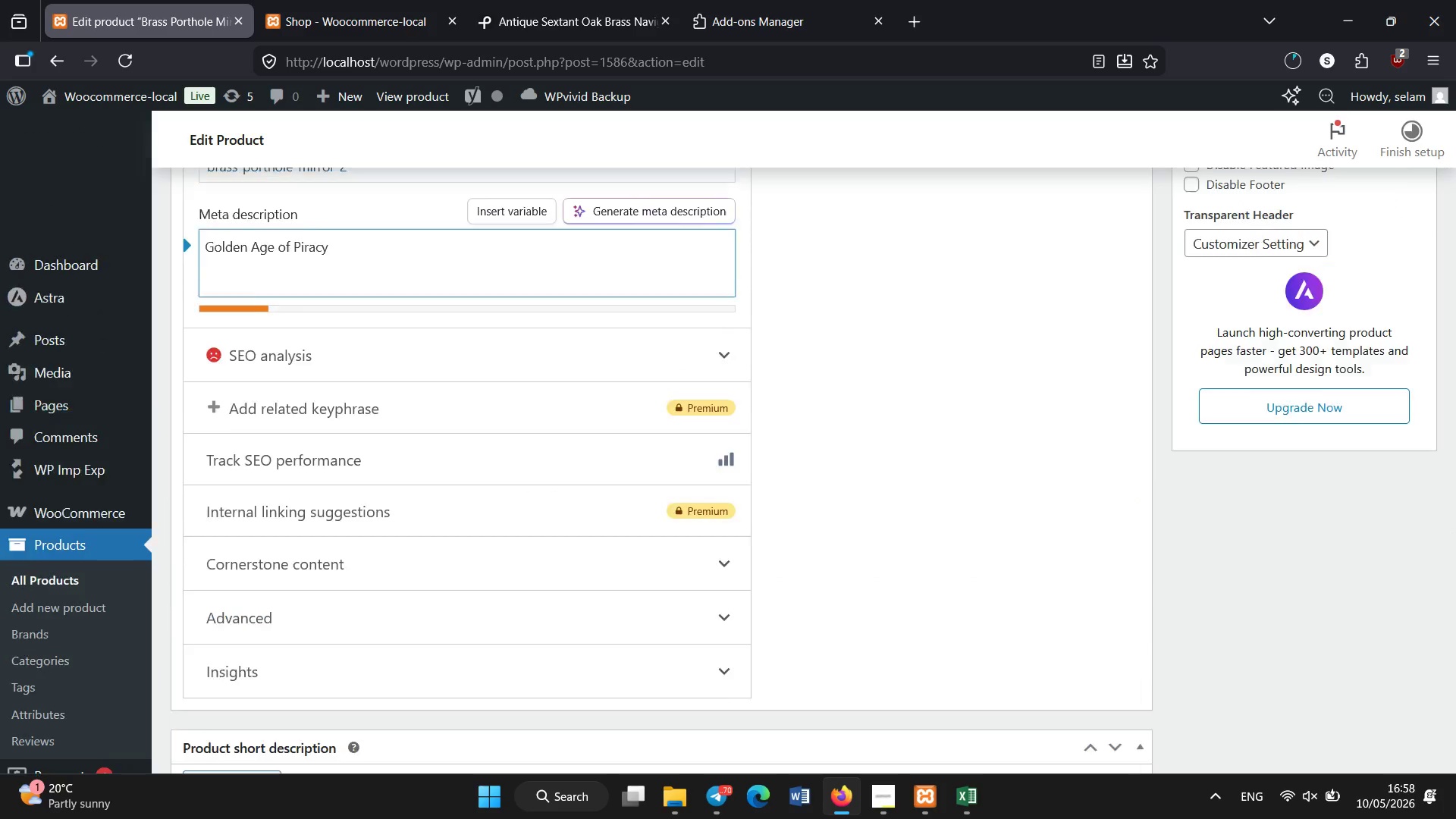 
scroll: coordinate [484, 592], scroll_direction: up, amount: 1.0
 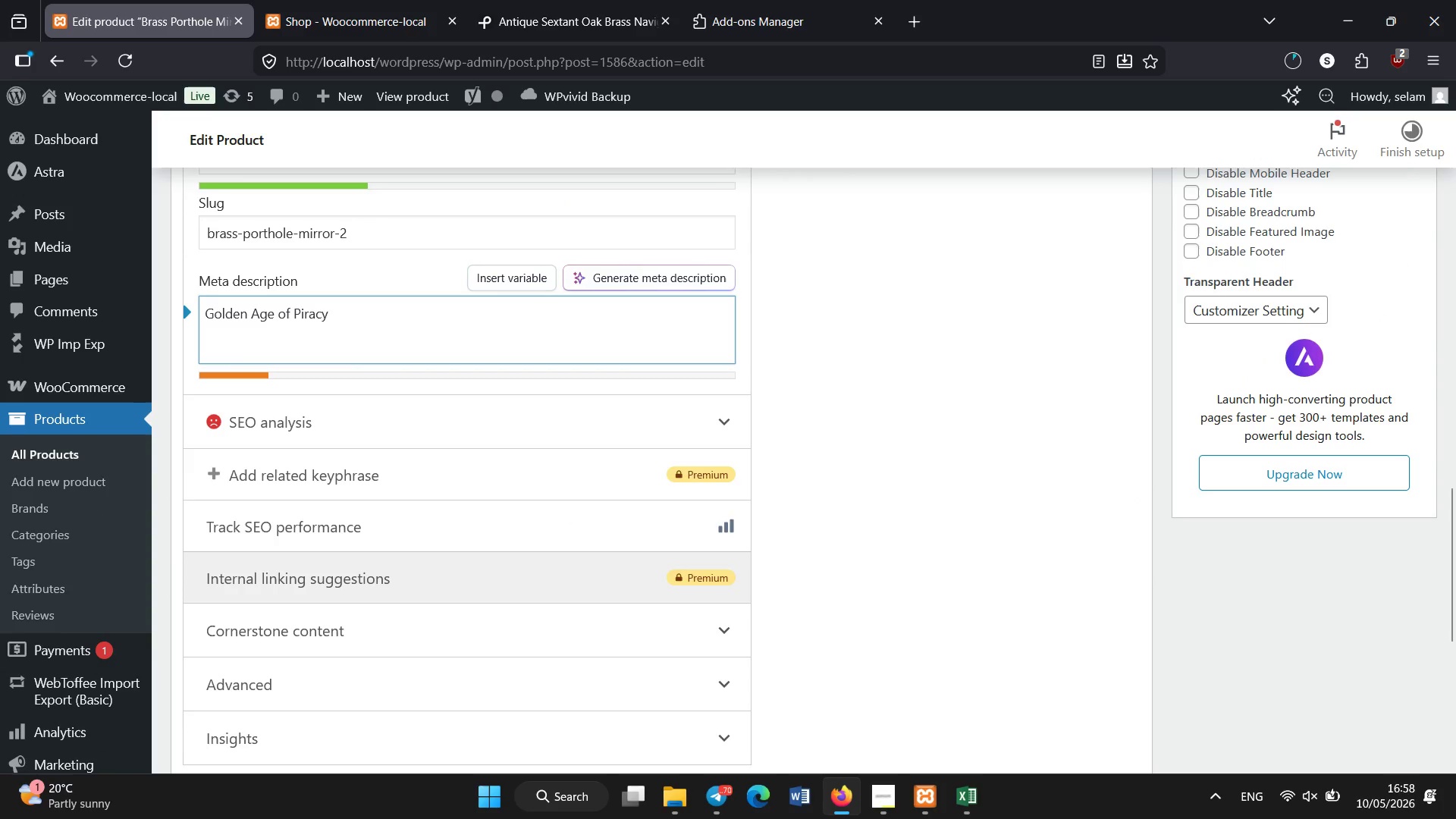 
type( brass porthole mirror with oak frame. Authentic nautical wall decor piece for collectors.)
 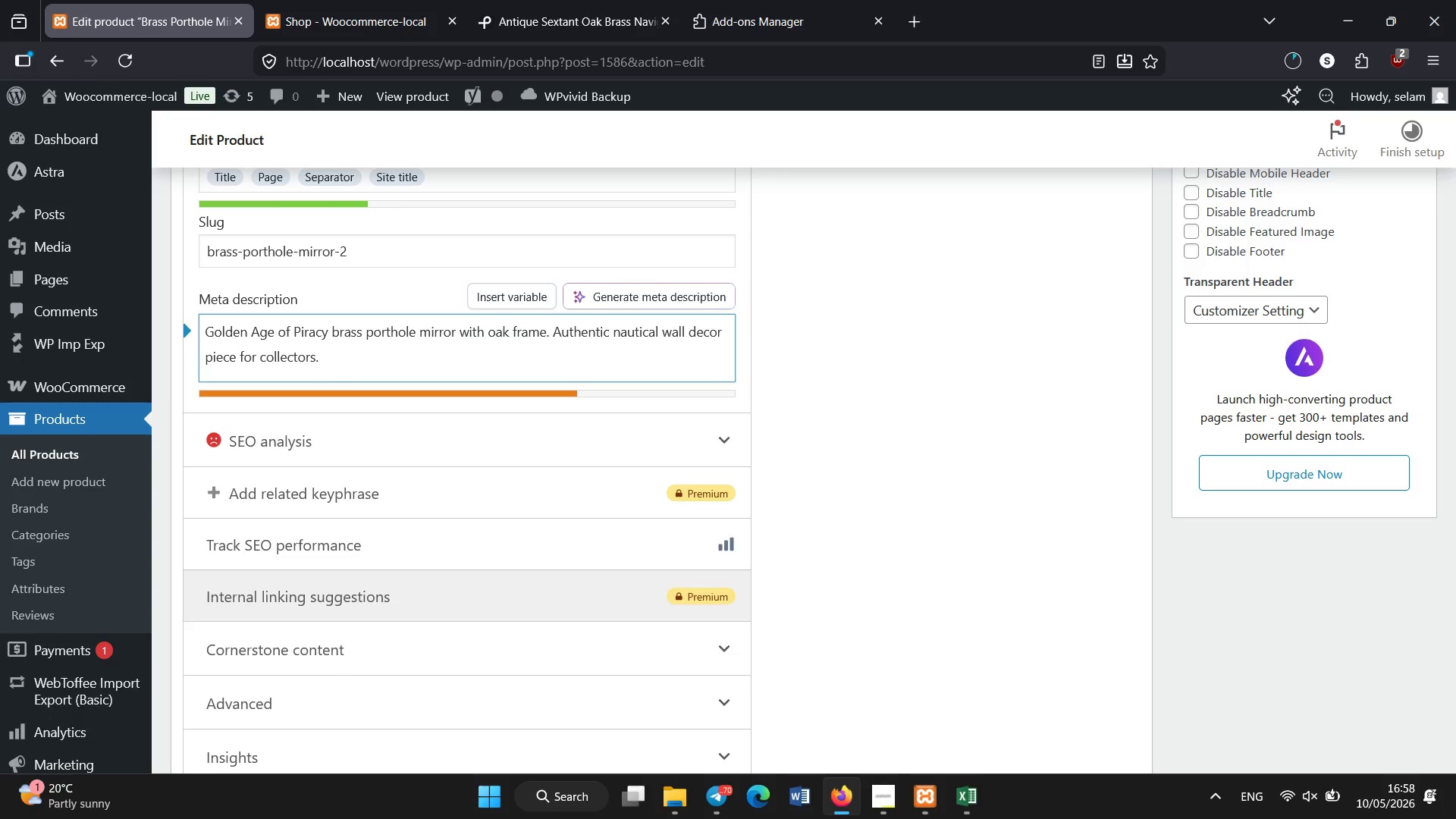 
left_click([582, 0])
 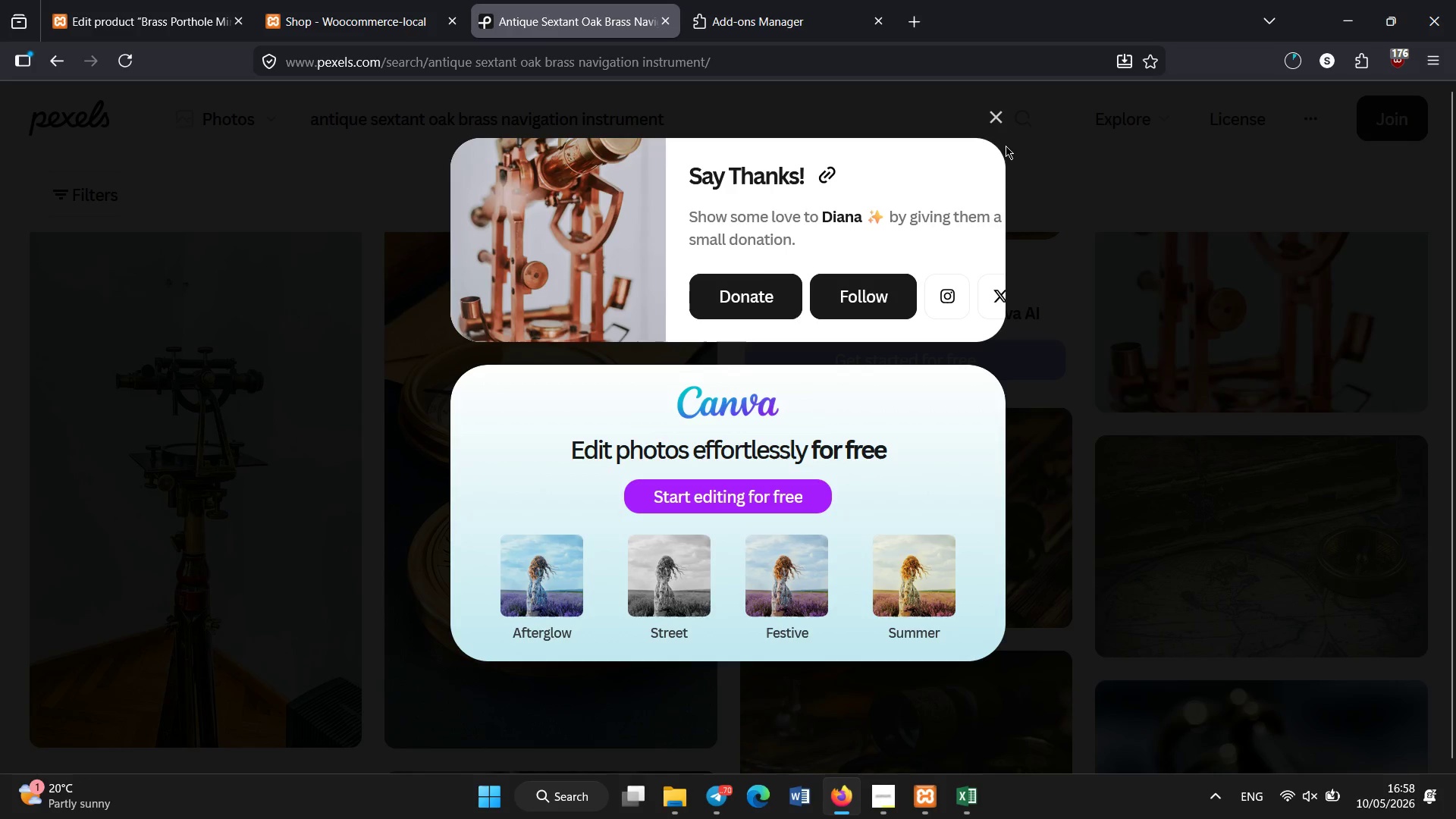 
left_click([994, 118])
 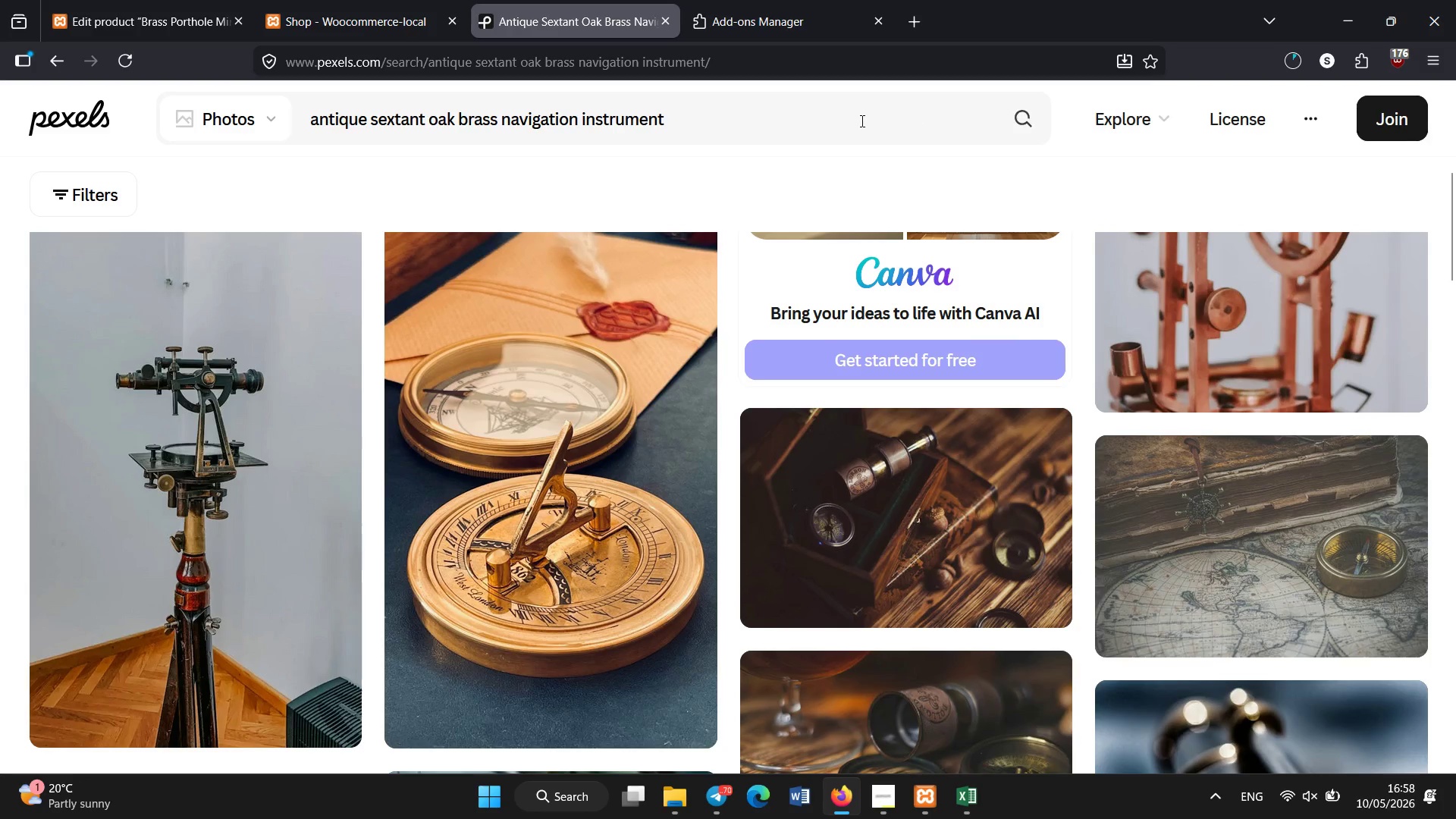 
left_click([862, 121])
 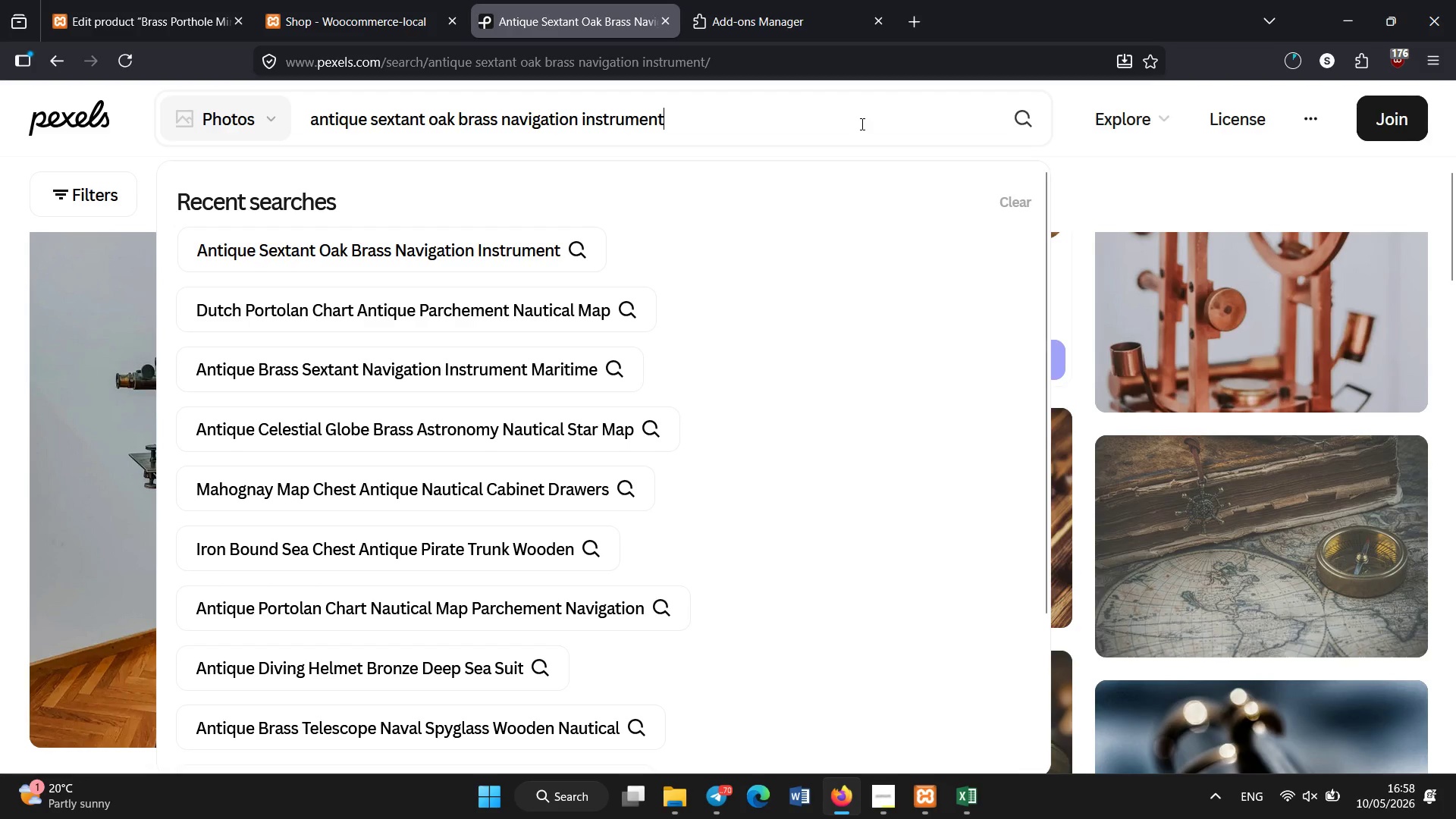 
key(Control+A)
 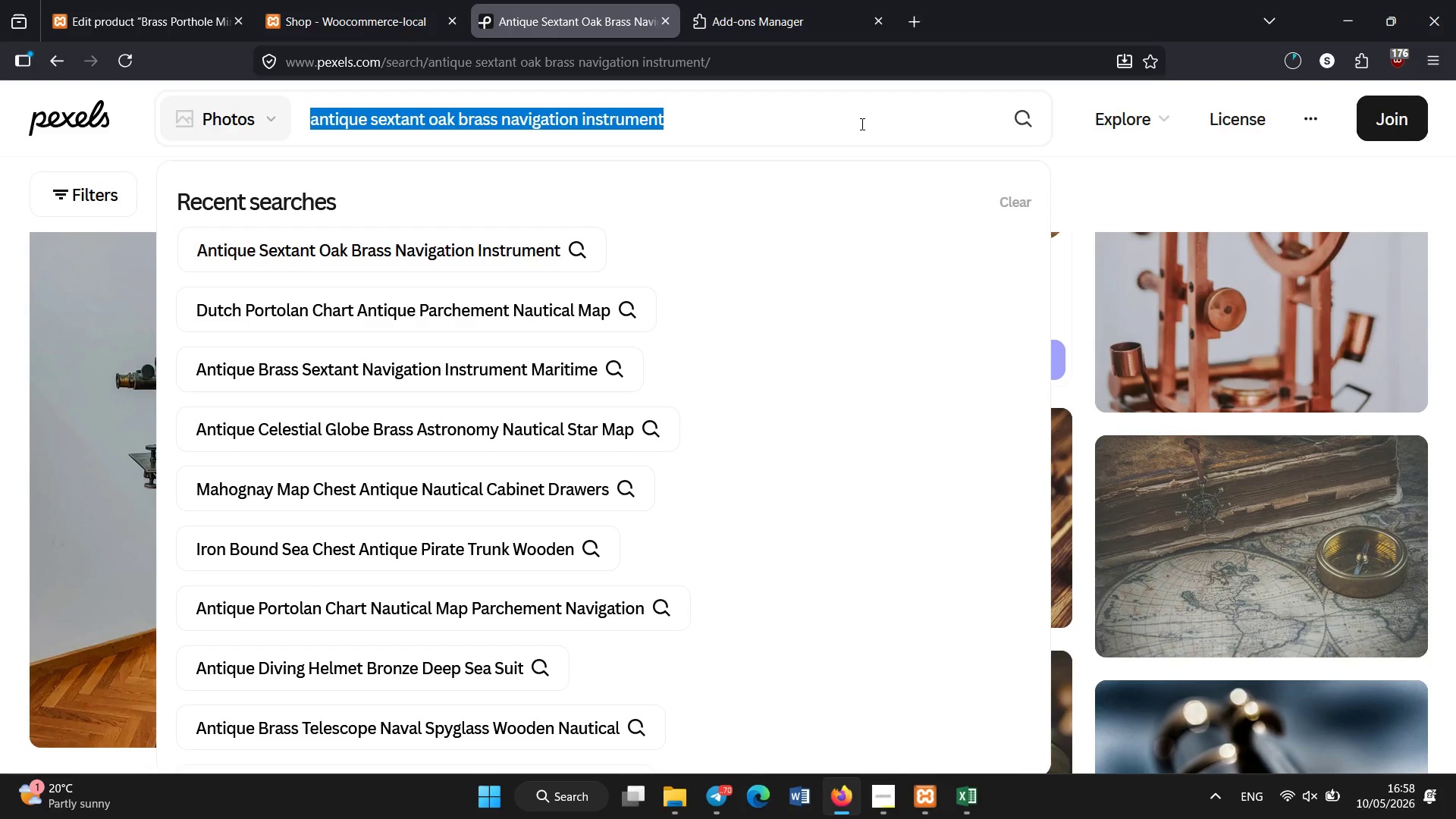 
key(Backspace)
type(brass porthole mirror nautical wall antique ship decor)
 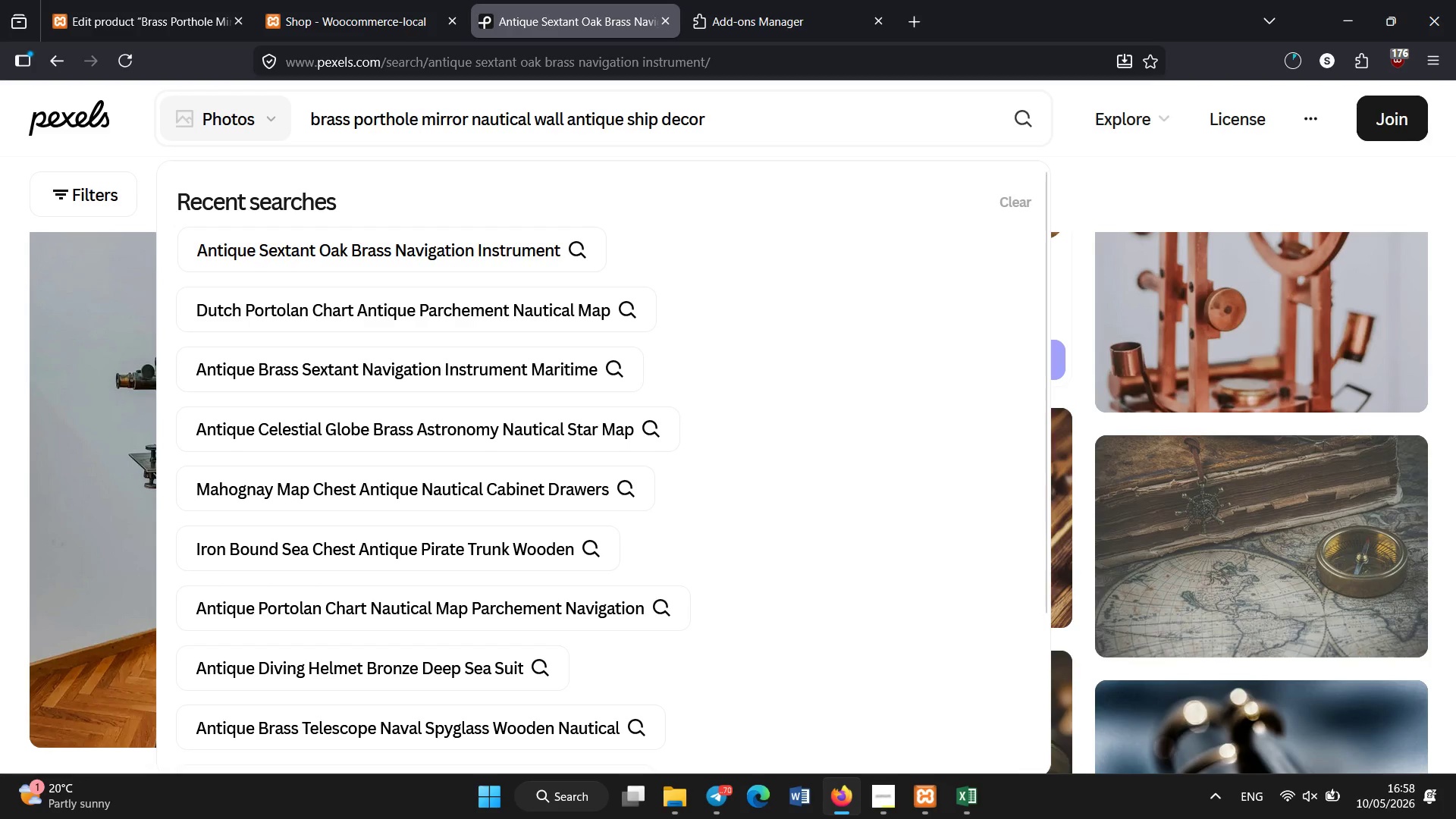 
key(Enter)
 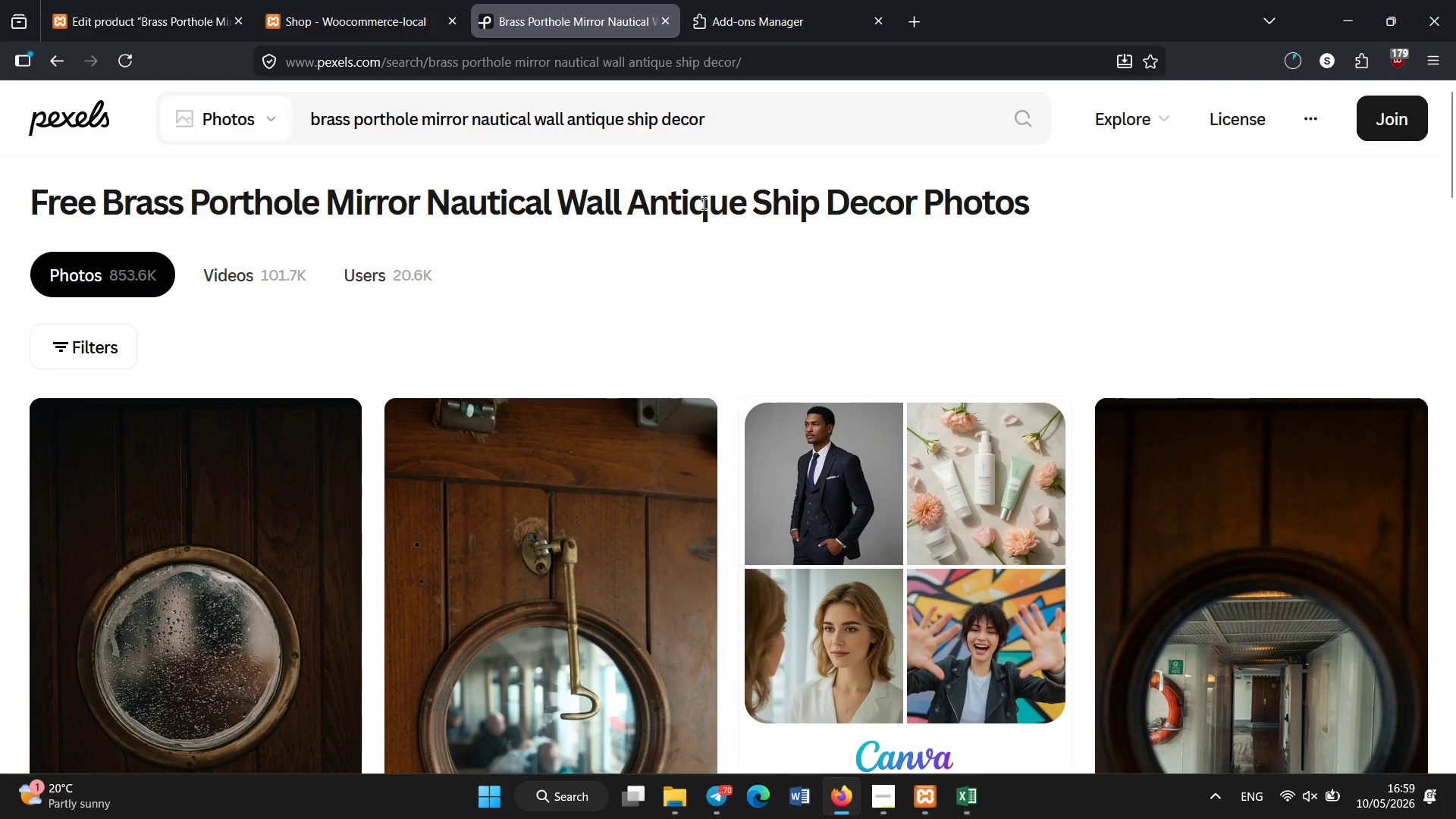 
wait(6.69)
 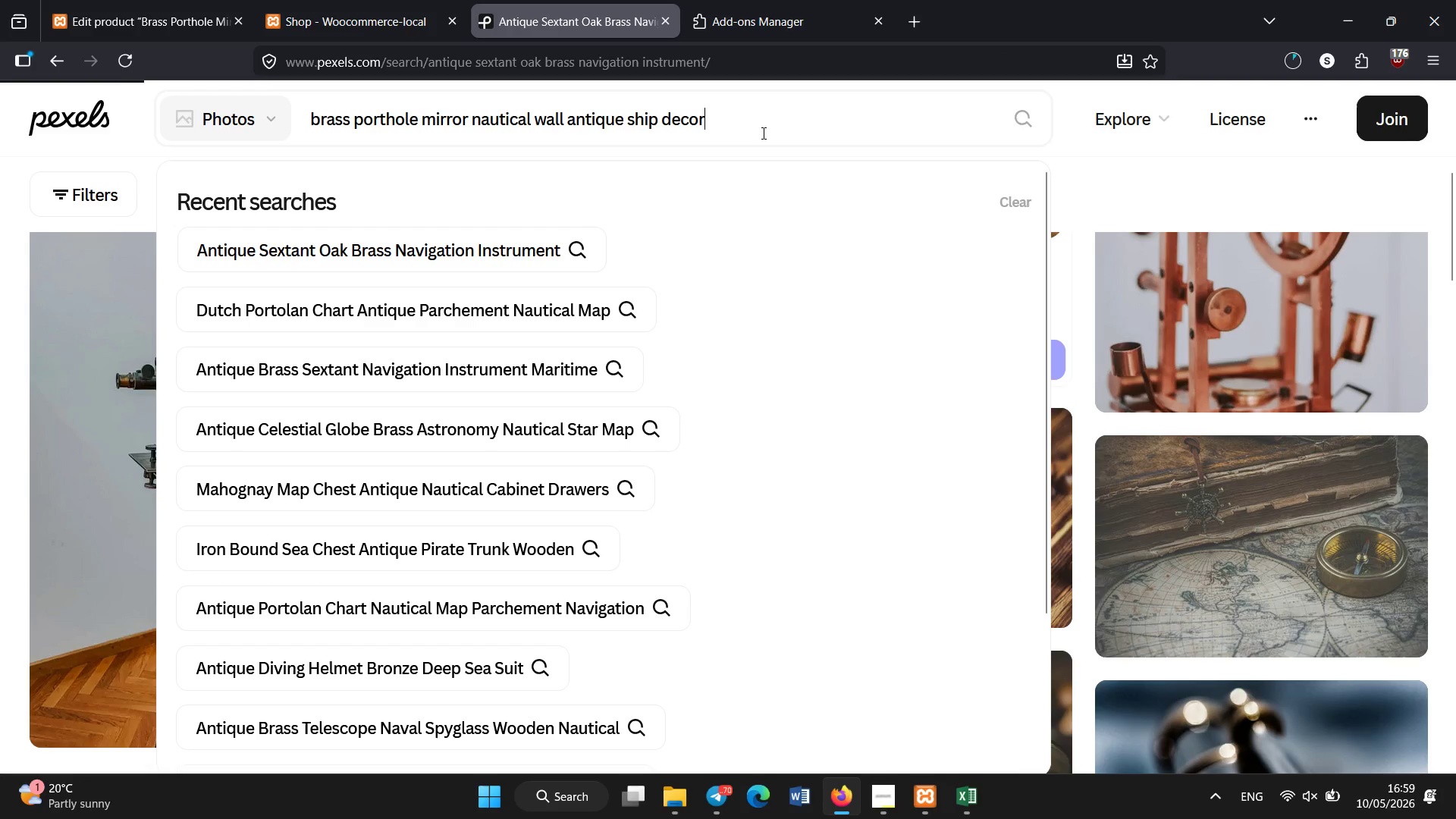 
left_click([701, 109])
 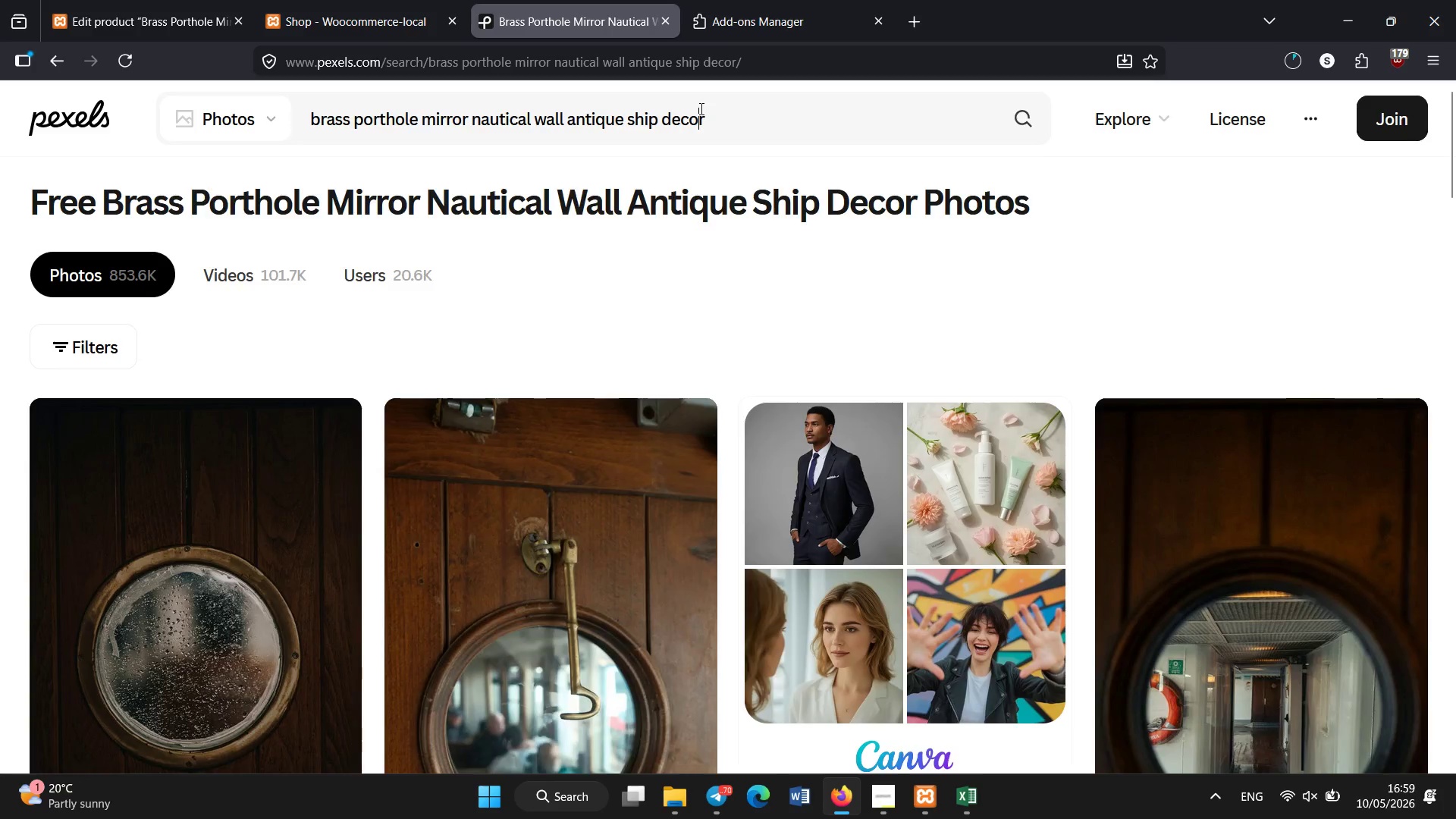 
key(Control+A)
 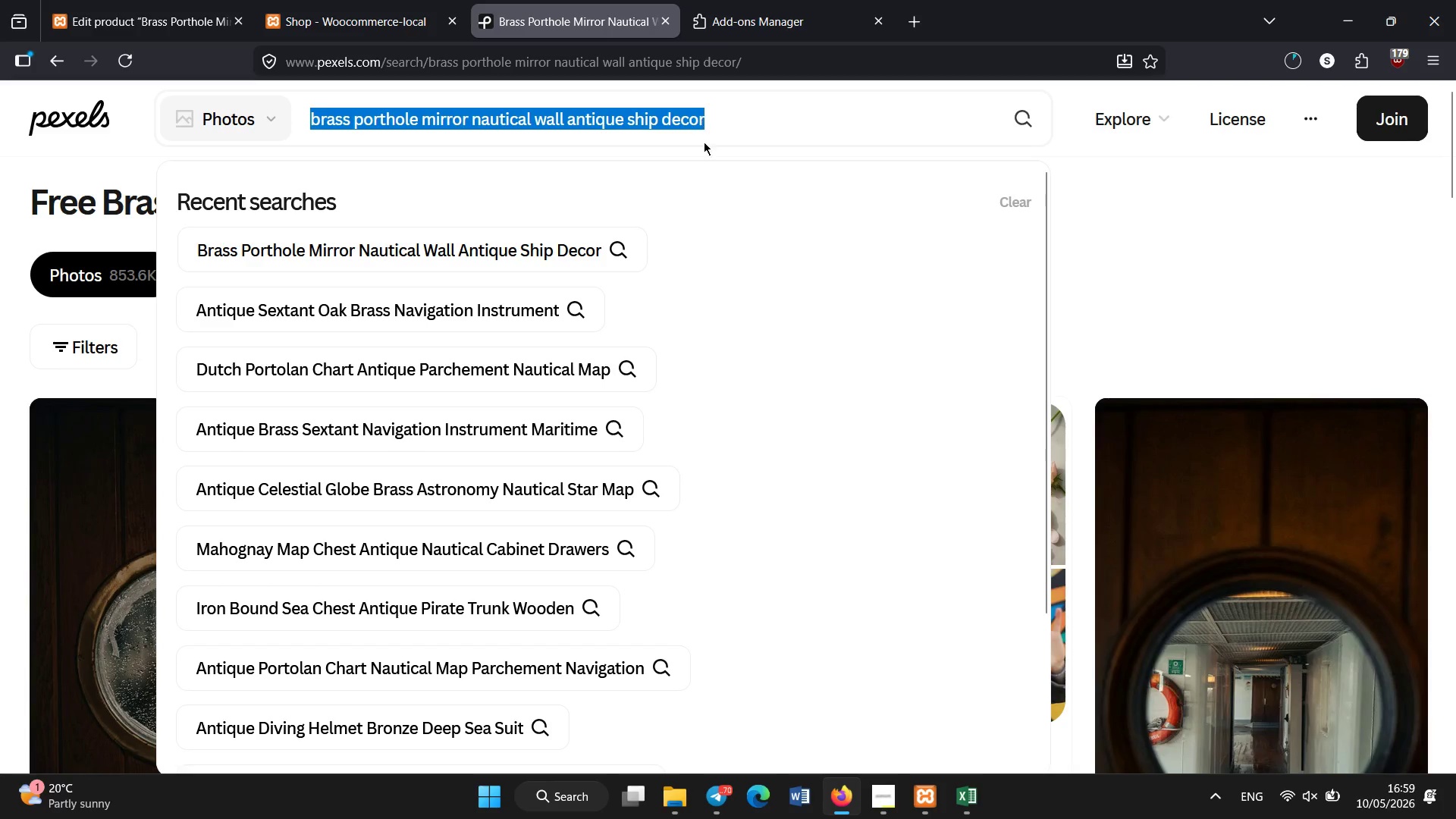 
key(Control+C)
 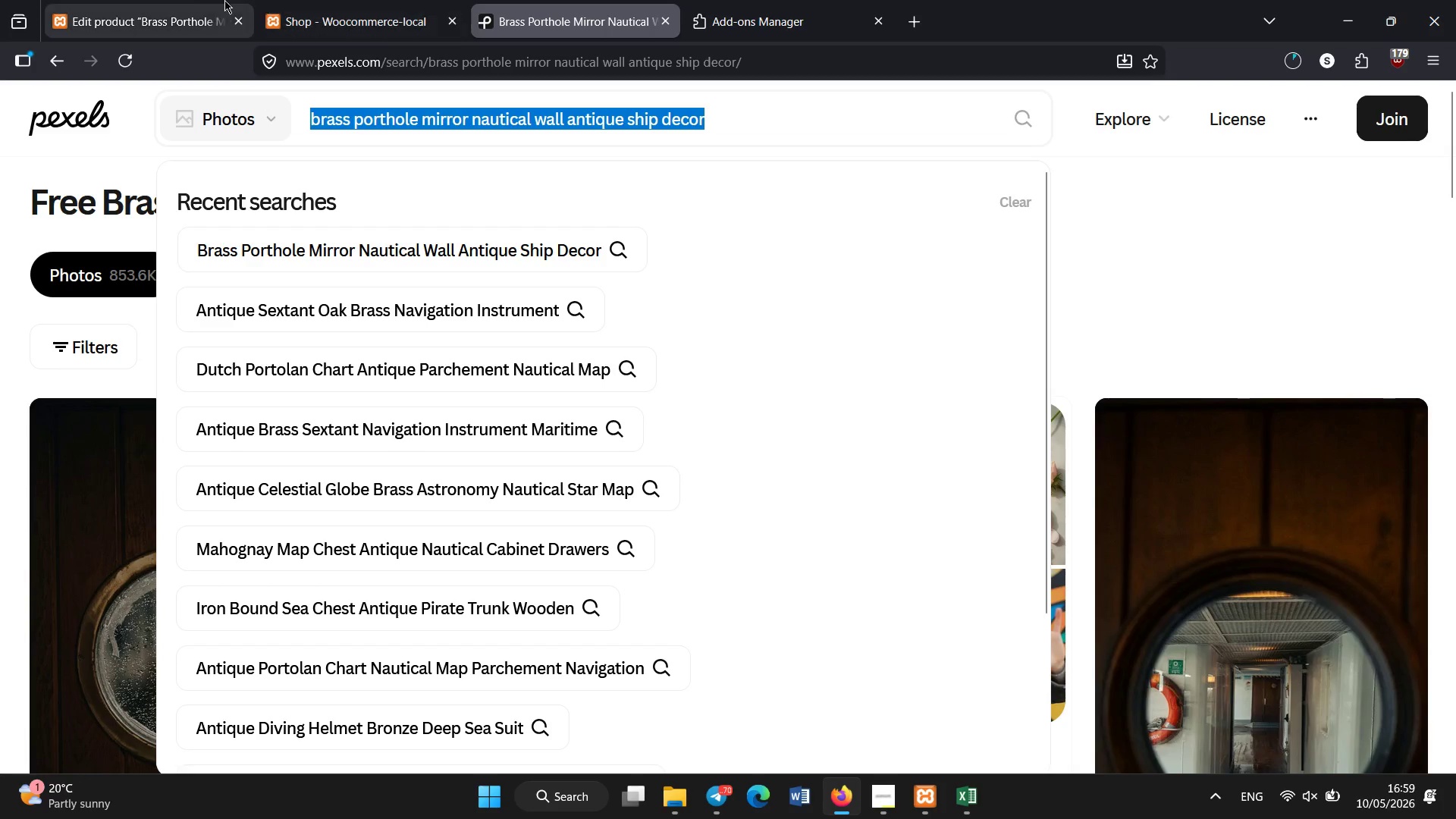 
left_click([205, 0])
 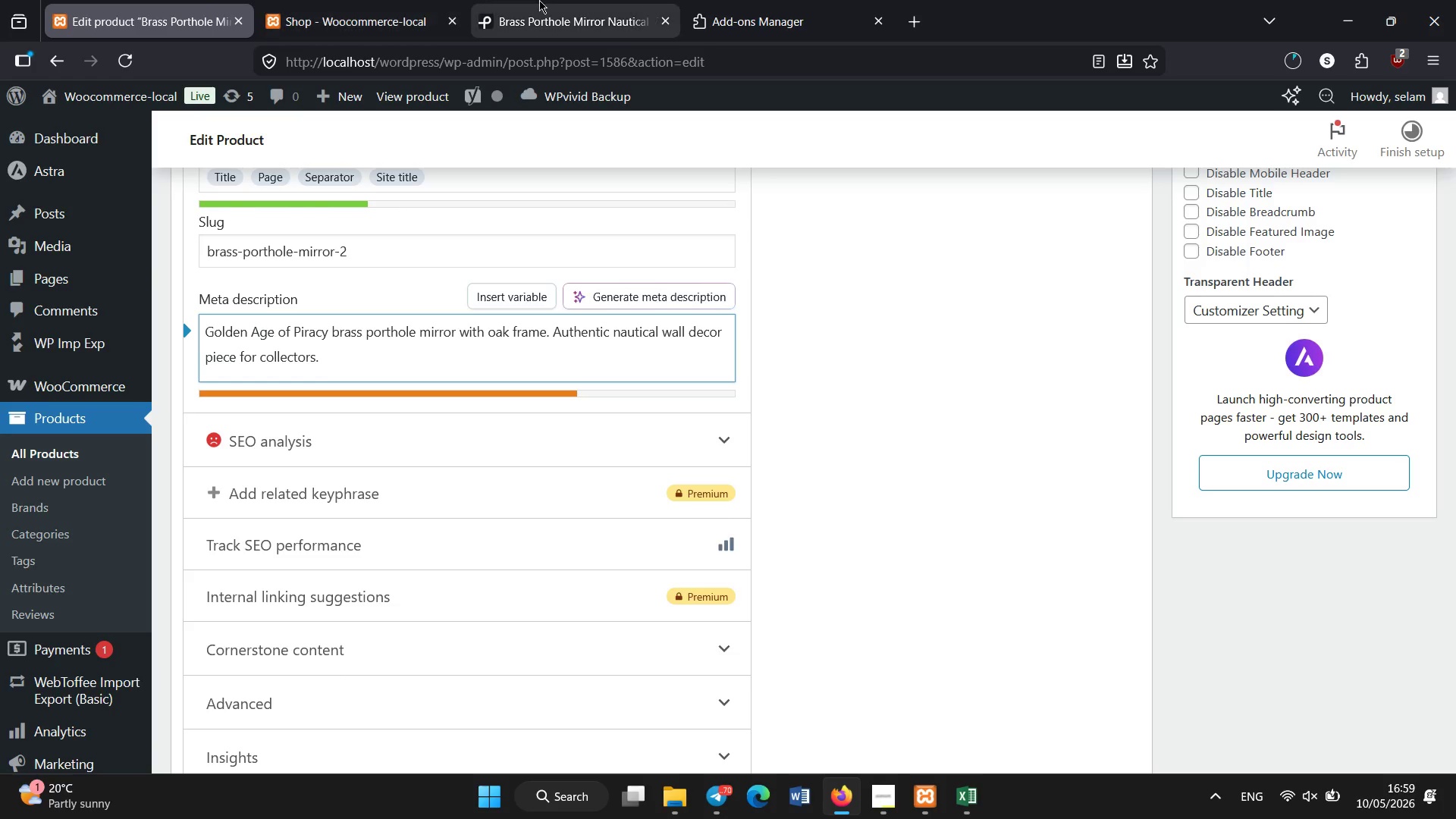 
left_click([539, 0])
 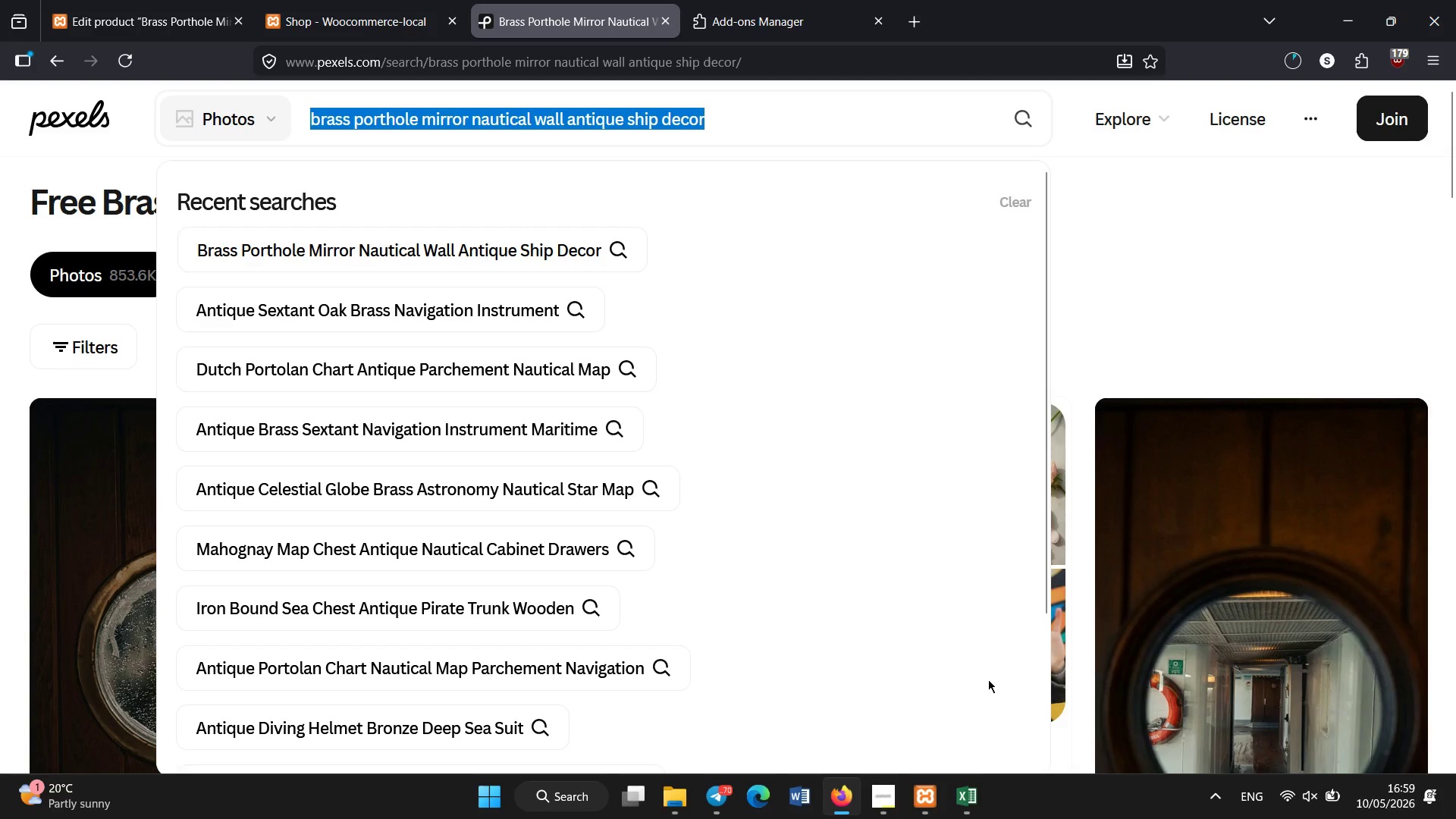 
scroll: coordinate [764, 603], scroll_direction: down, amount: 22.0
 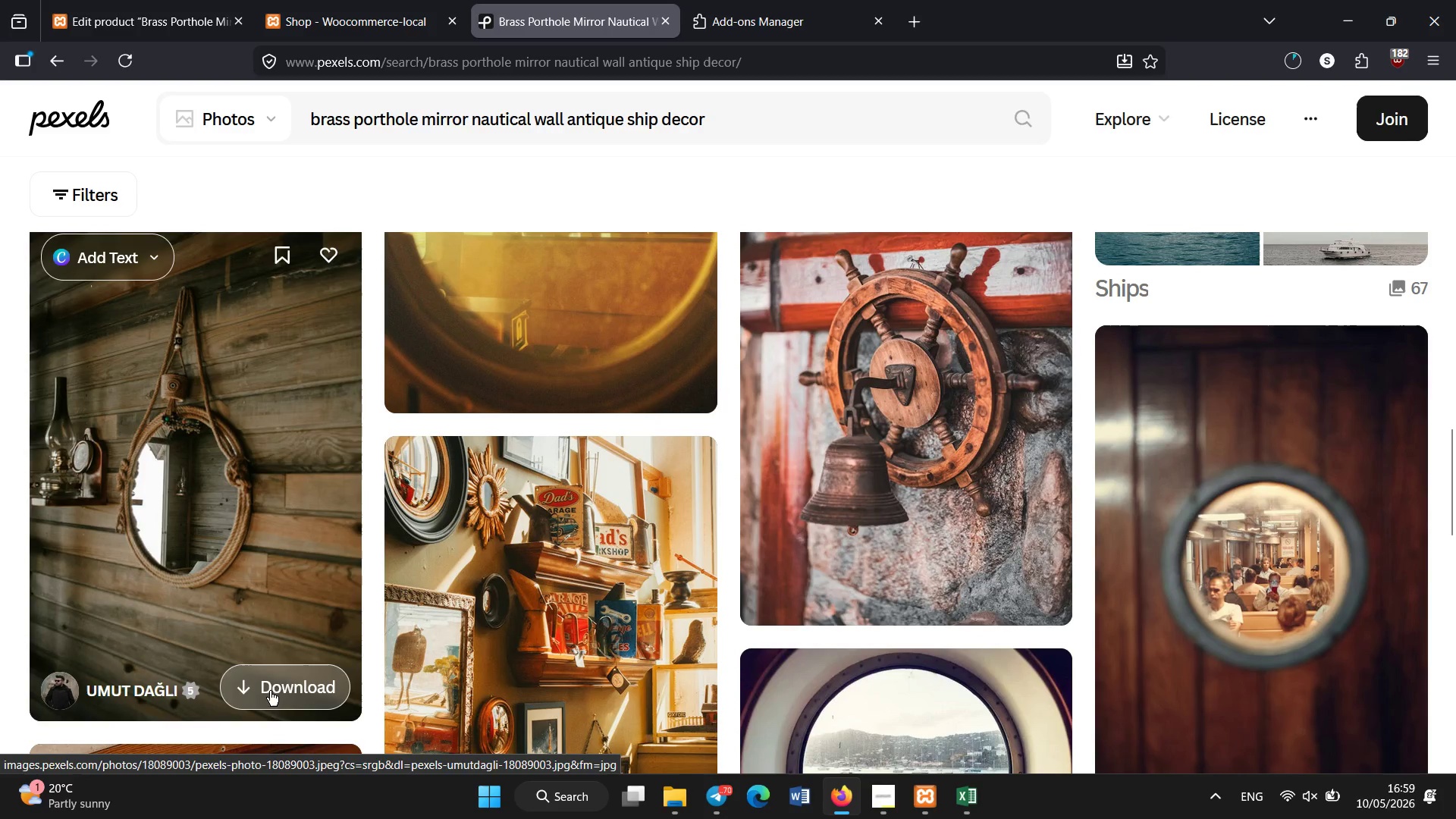 
left_click([277, 683])
 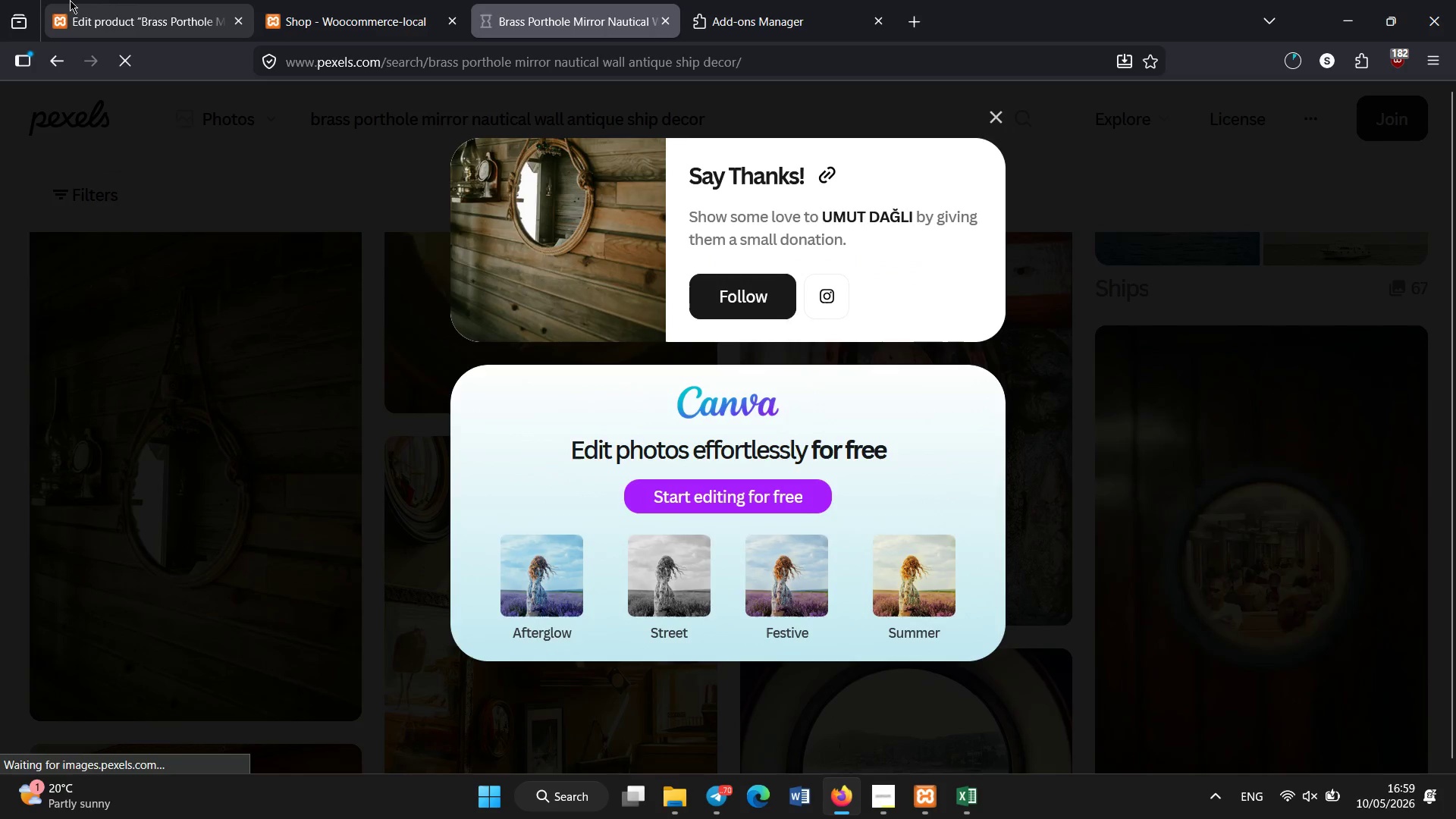 
left_click([70, 0])
 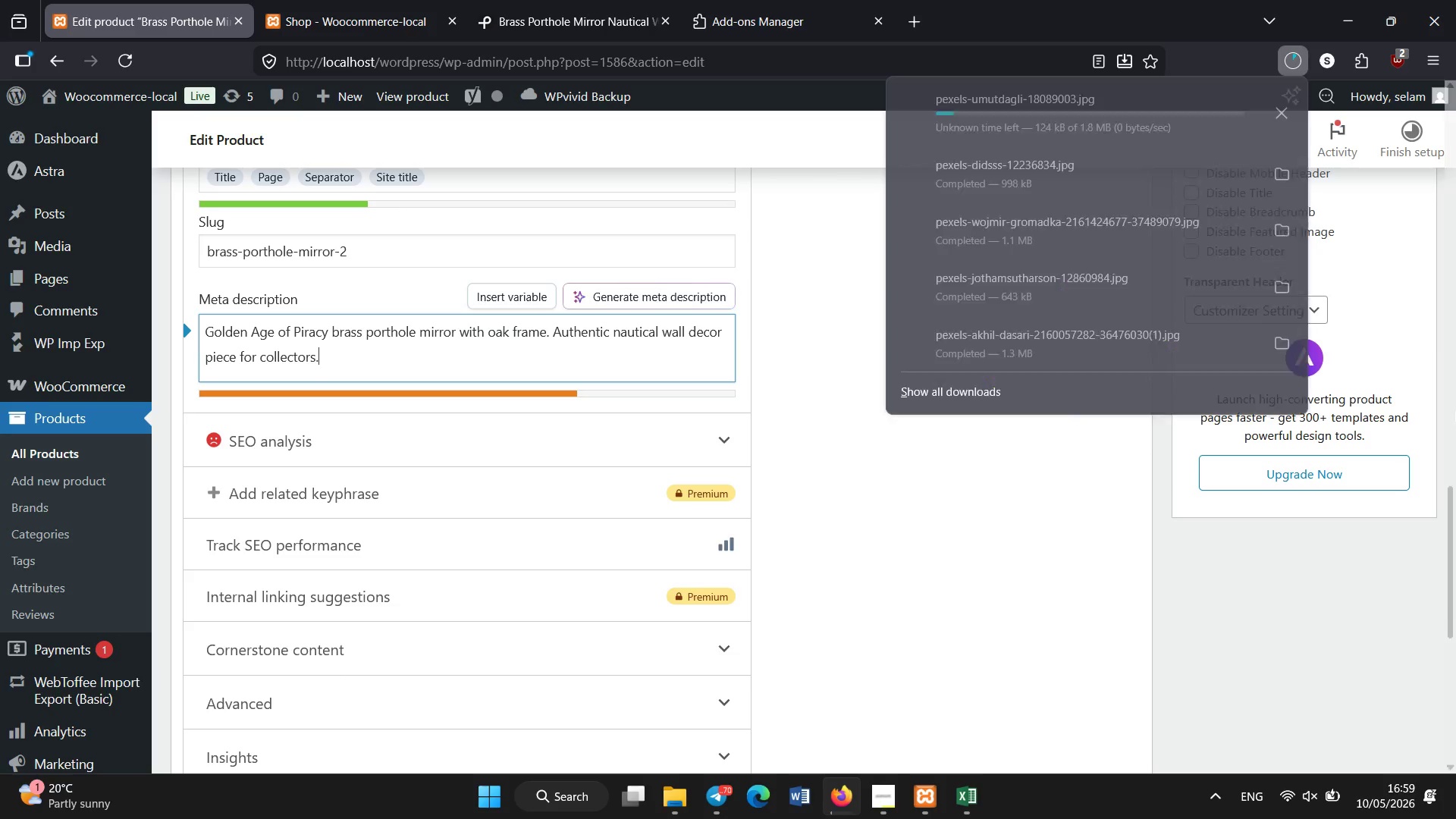 
scroll: coordinate [1248, 548], scroll_direction: up, amount: 10.0
 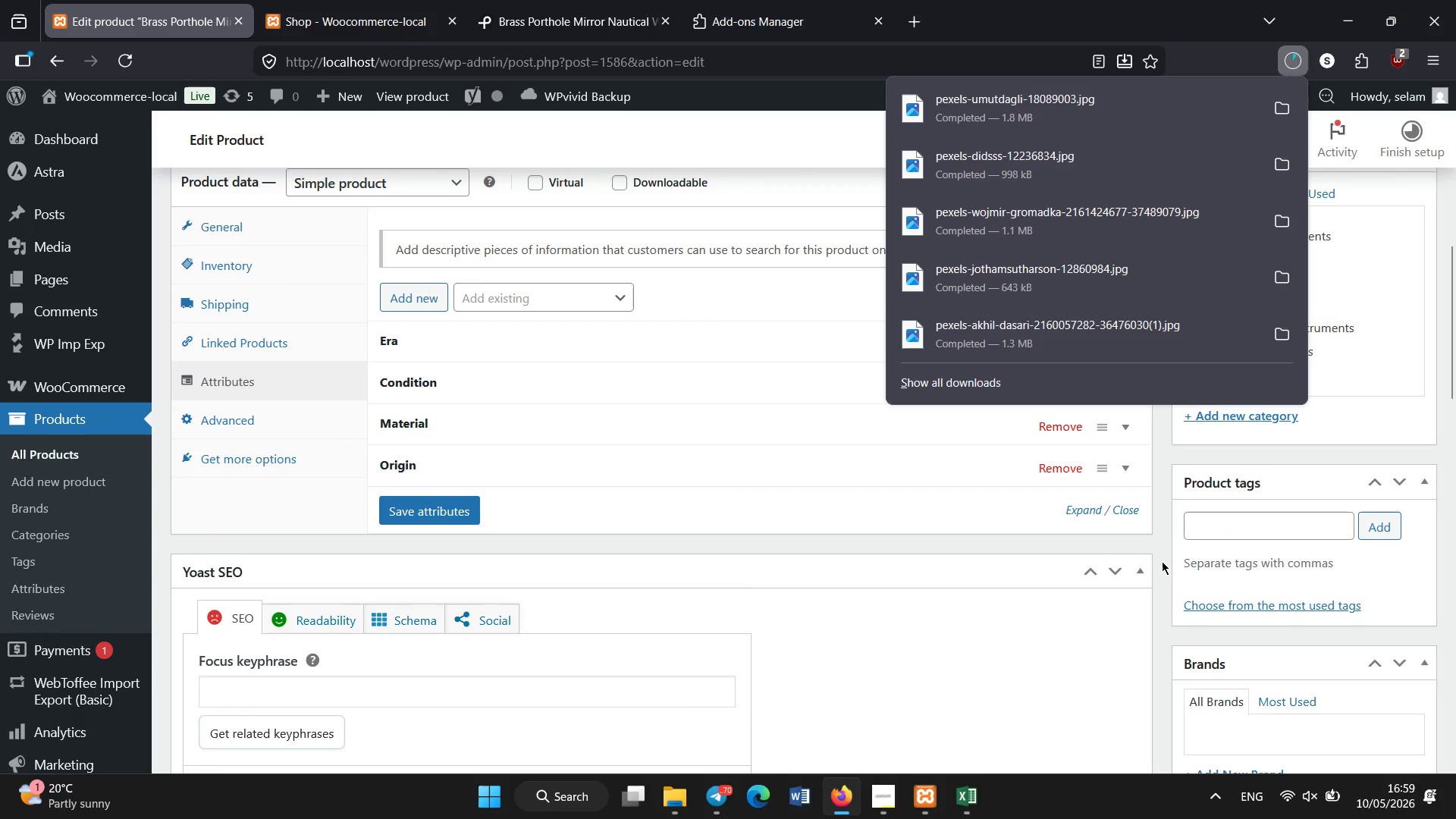 
left_click([1161, 560])
 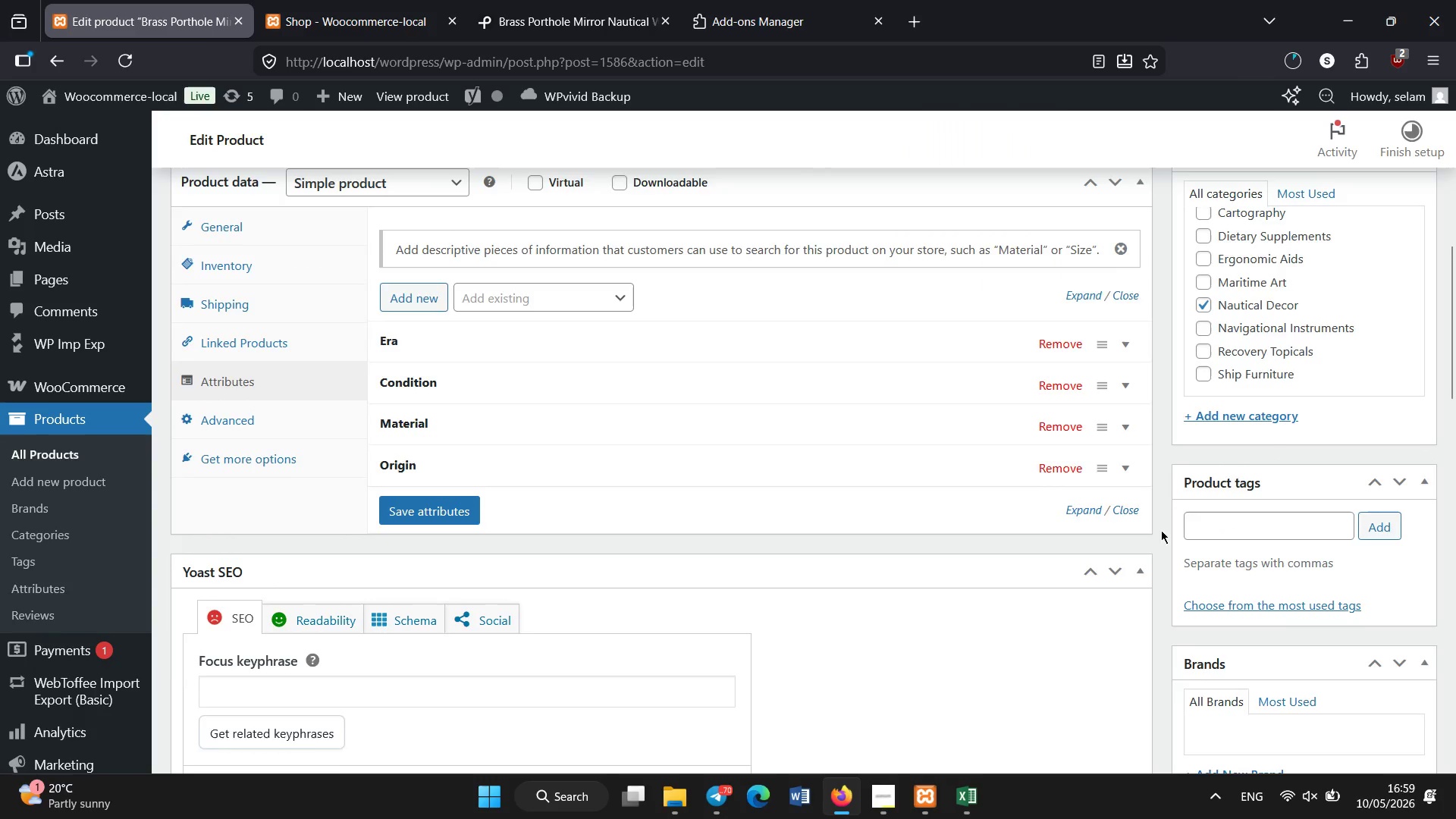 
scroll: coordinate [1224, 334], scroll_direction: up, amount: 5.0
 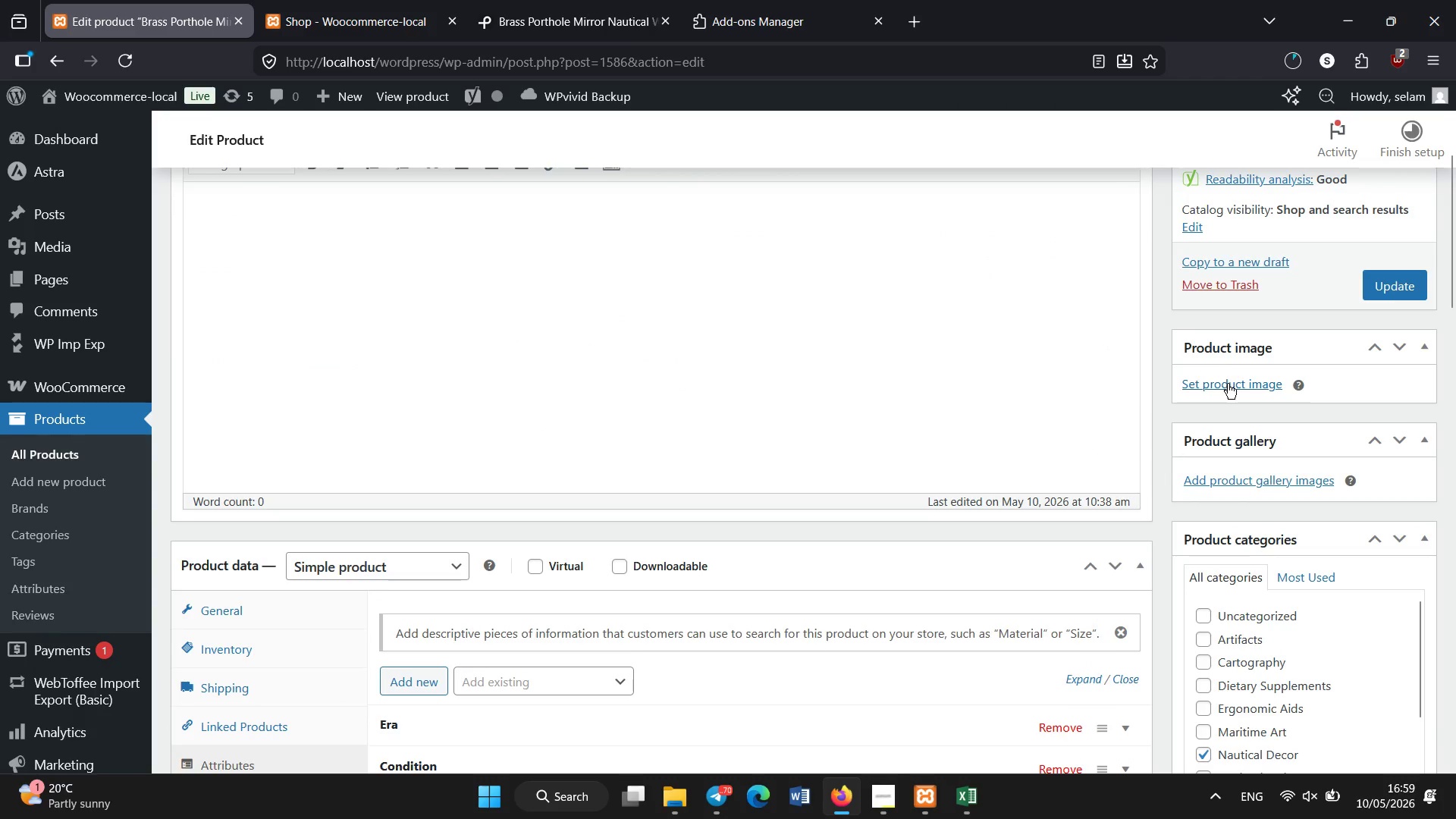 
left_click([1228, 384])
 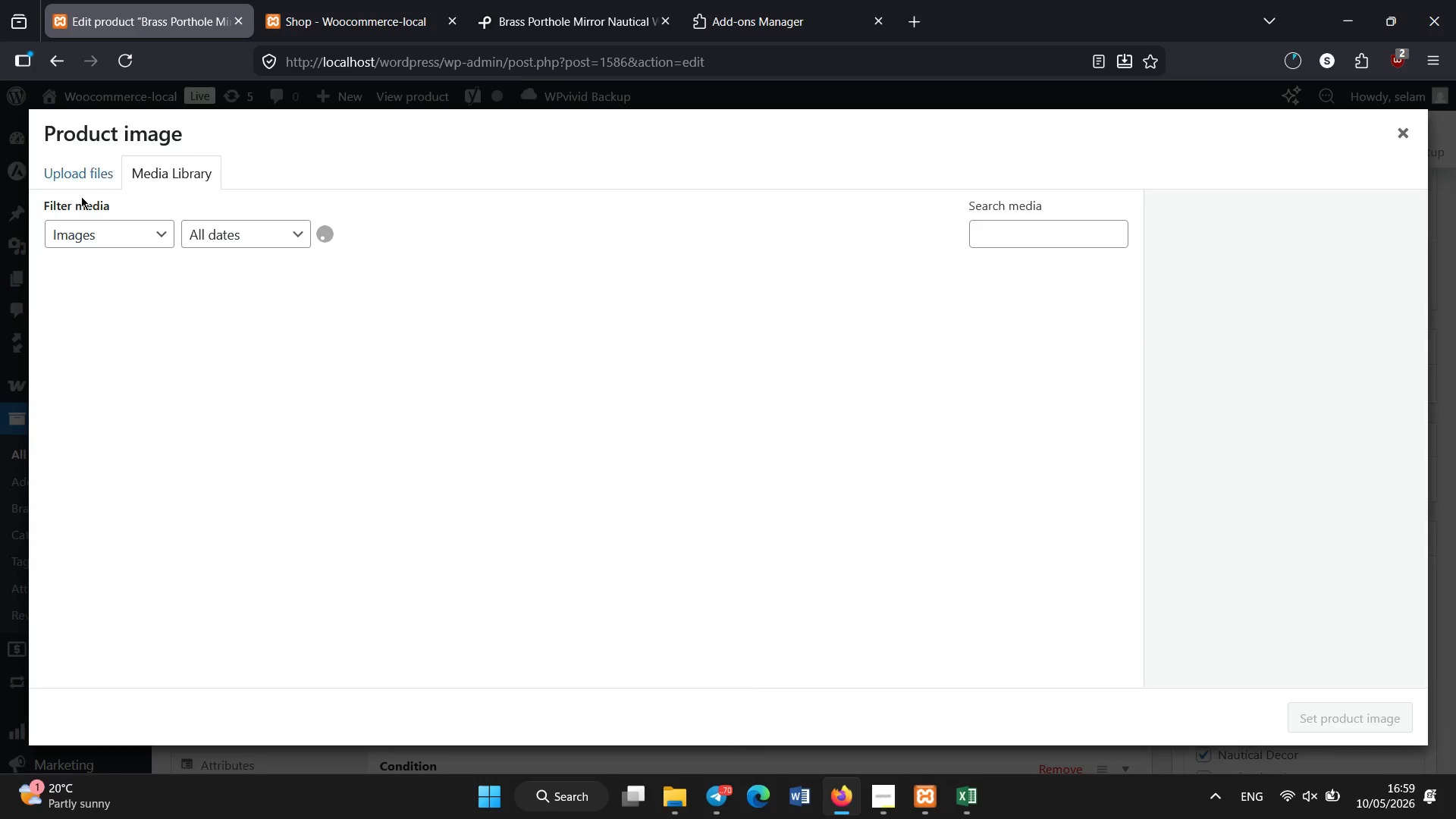 
left_click([66, 172])
 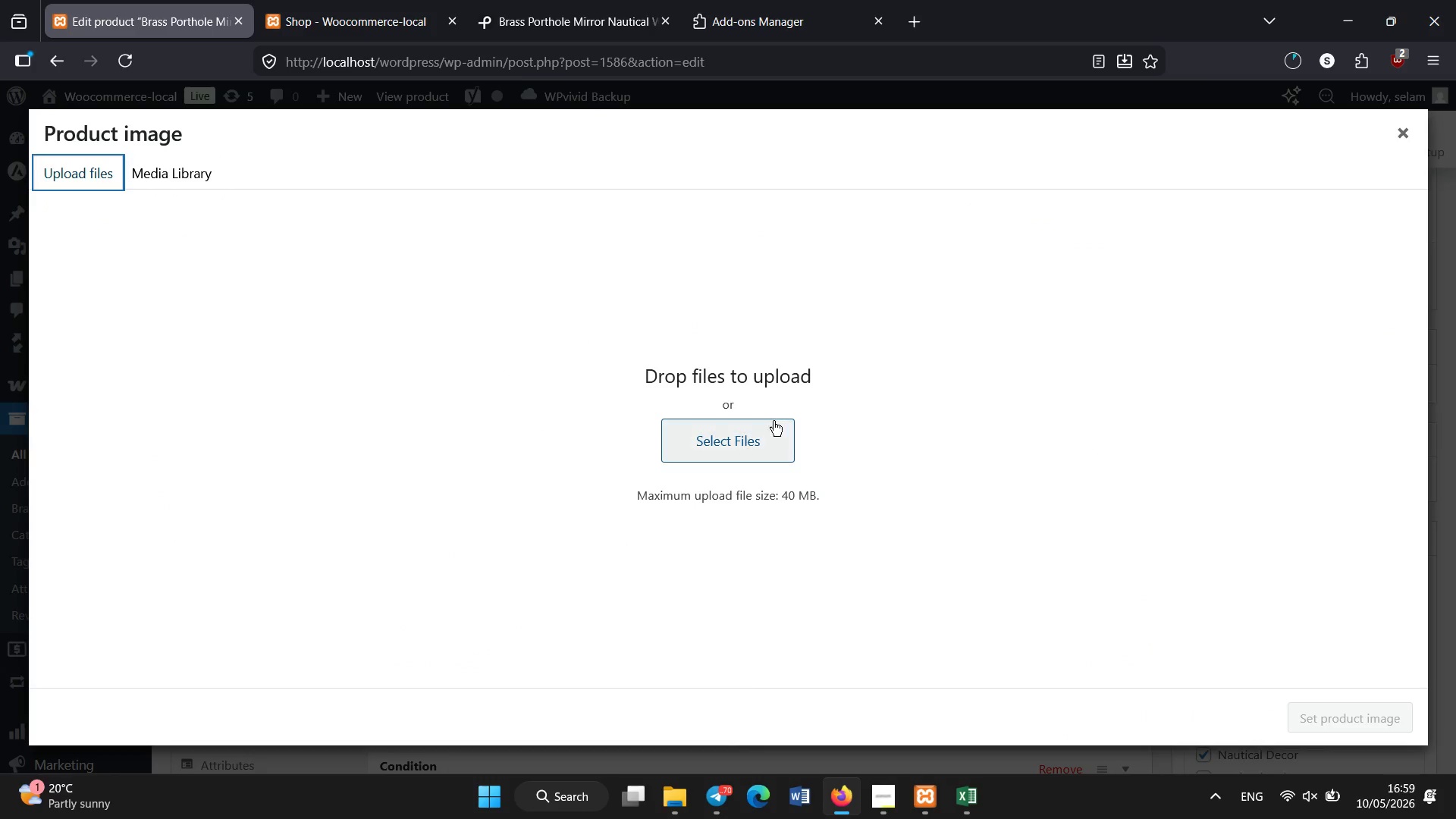 
left_click([763, 441])
 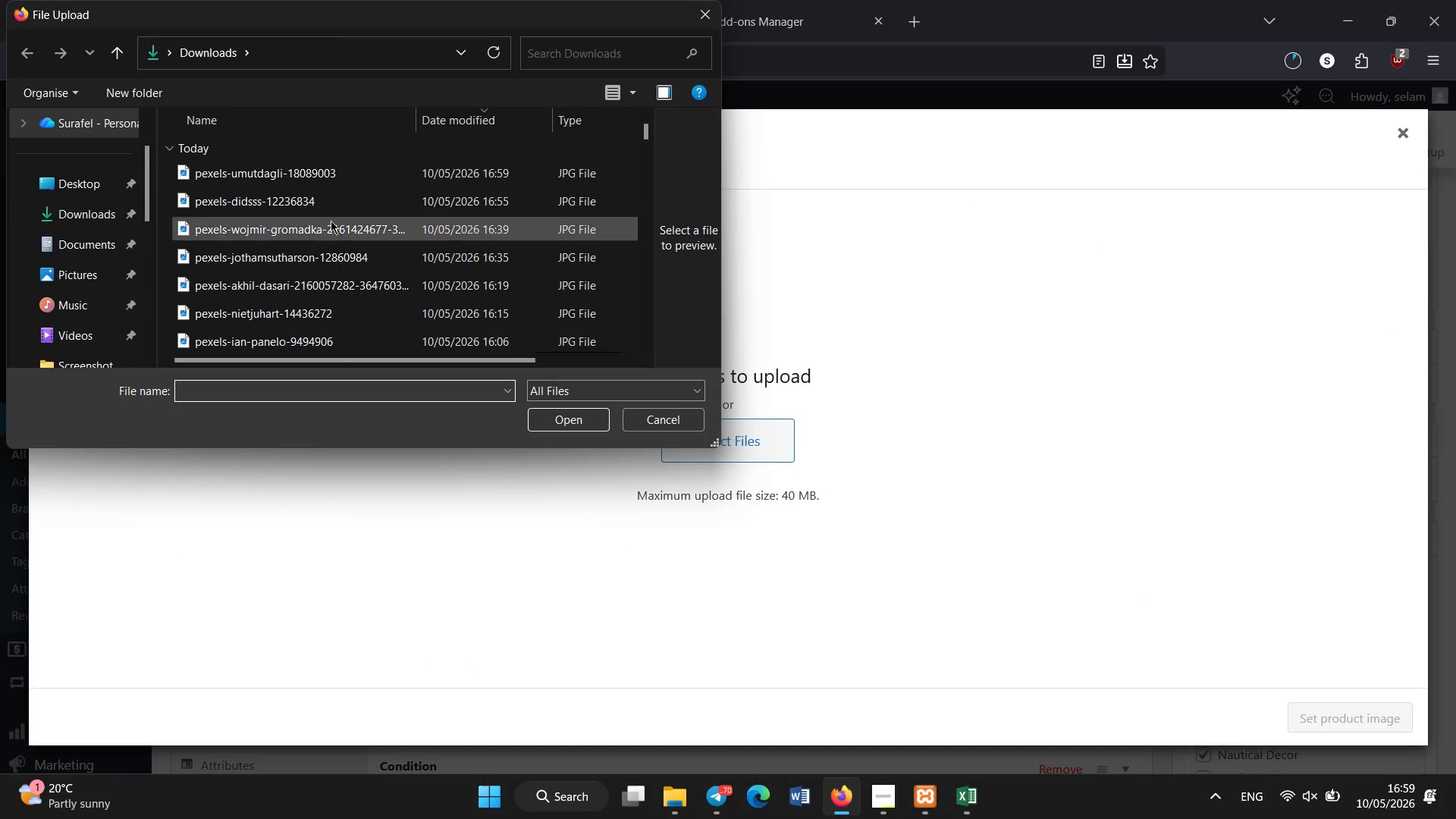 
double_click([345, 174])
 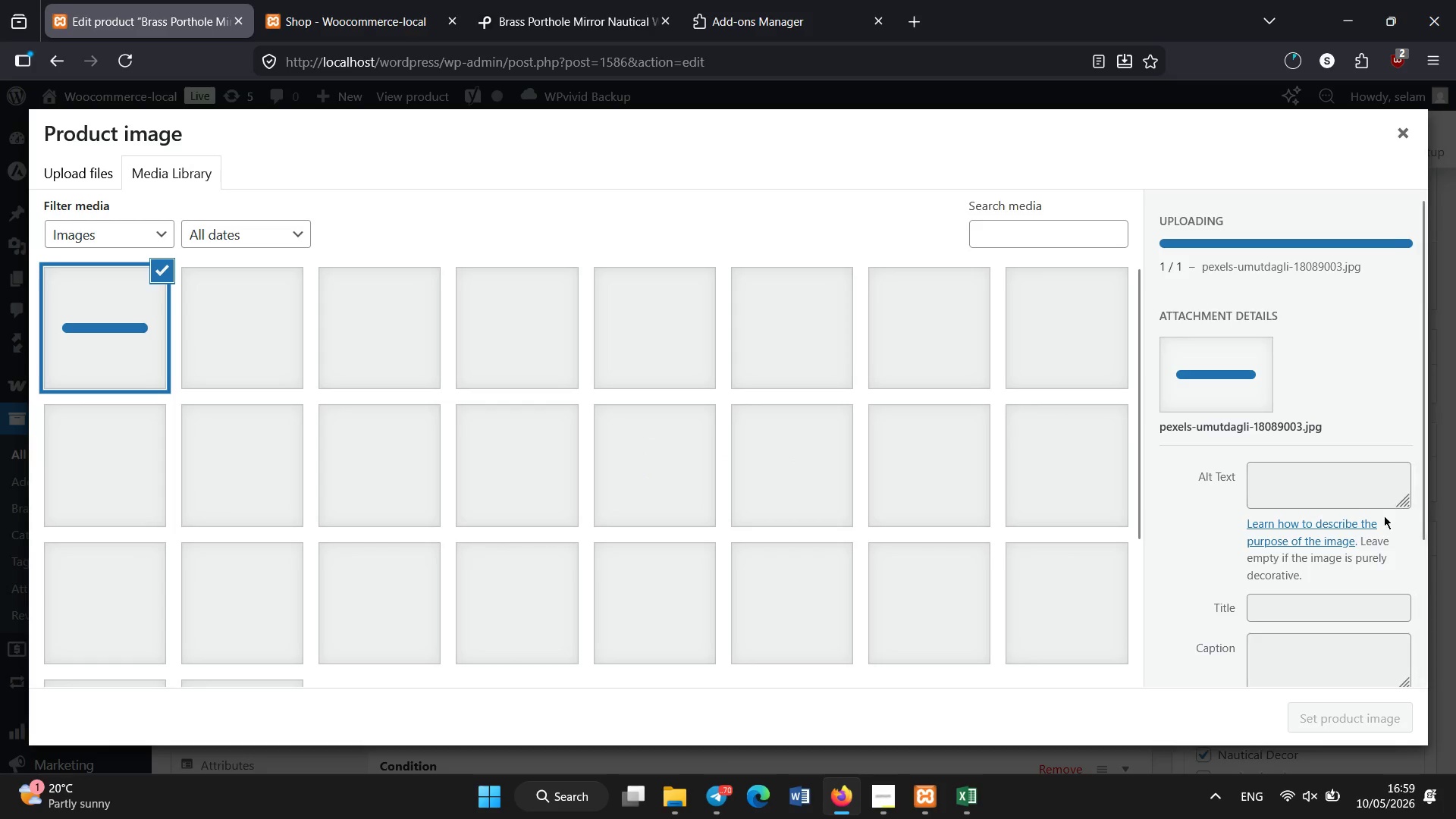 
left_click([1326, 481])
 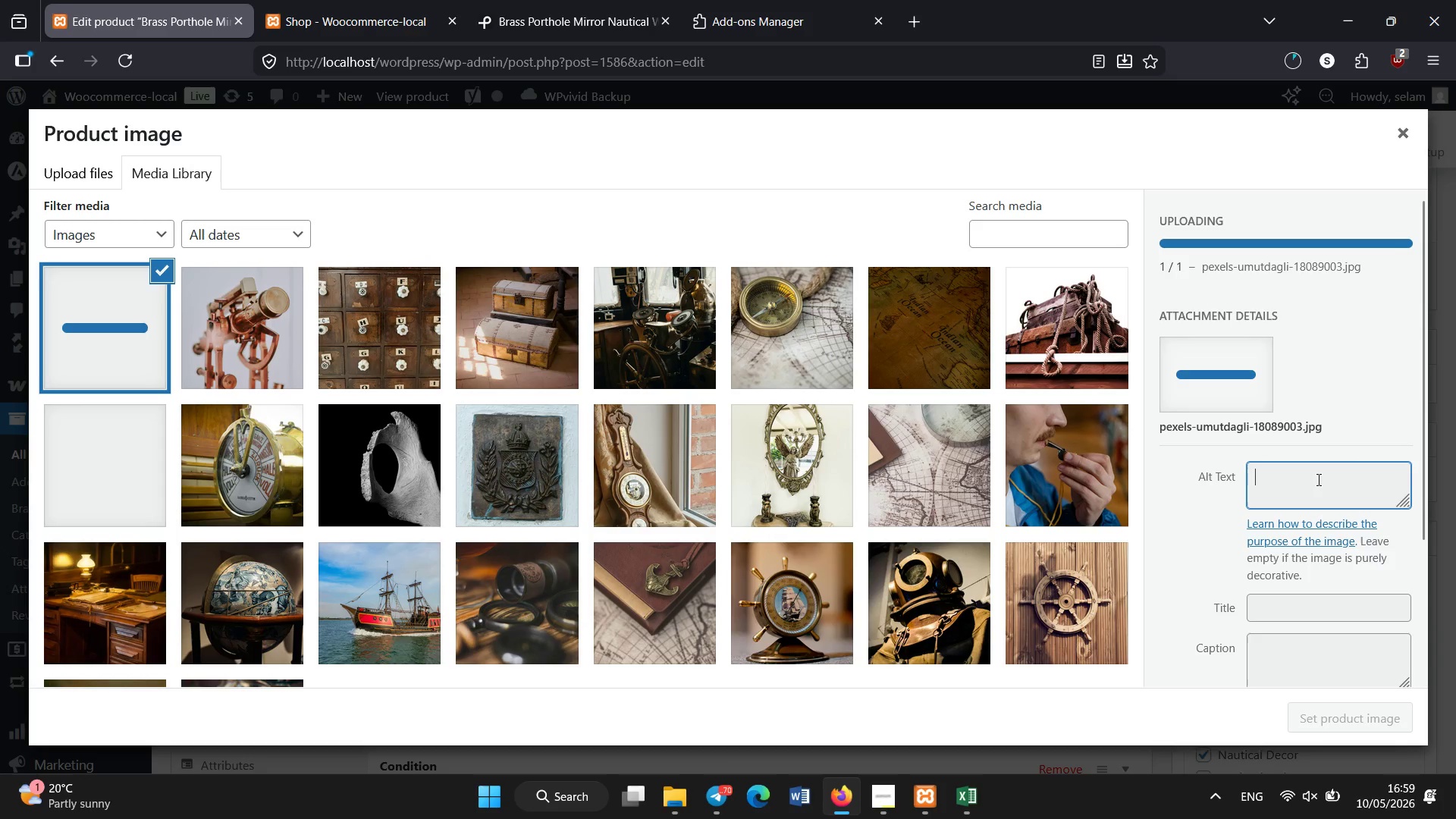 
left_click([1254, 485])
 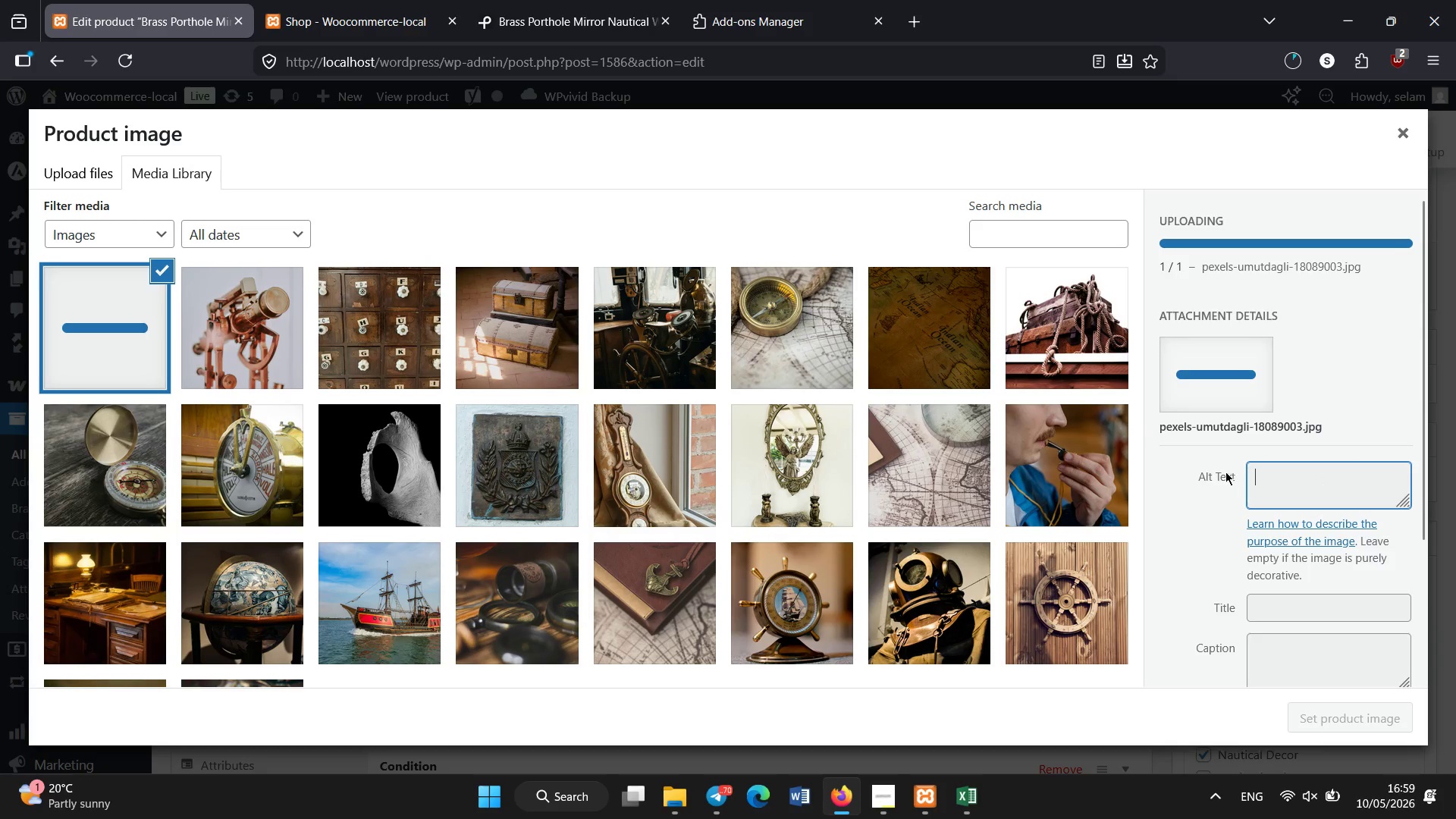 
left_click([1222, 468])
 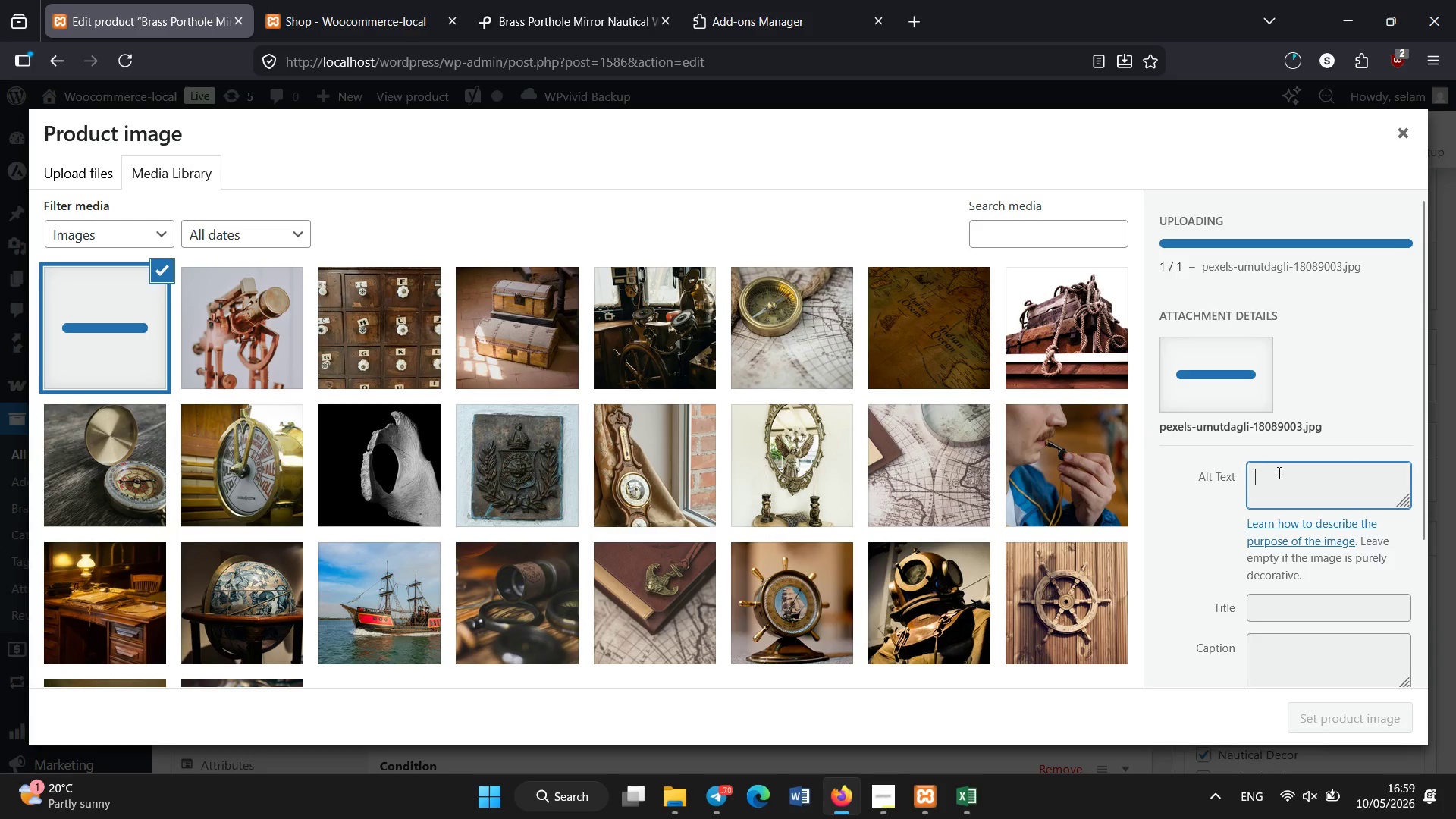 
left_click([1284, 473])
 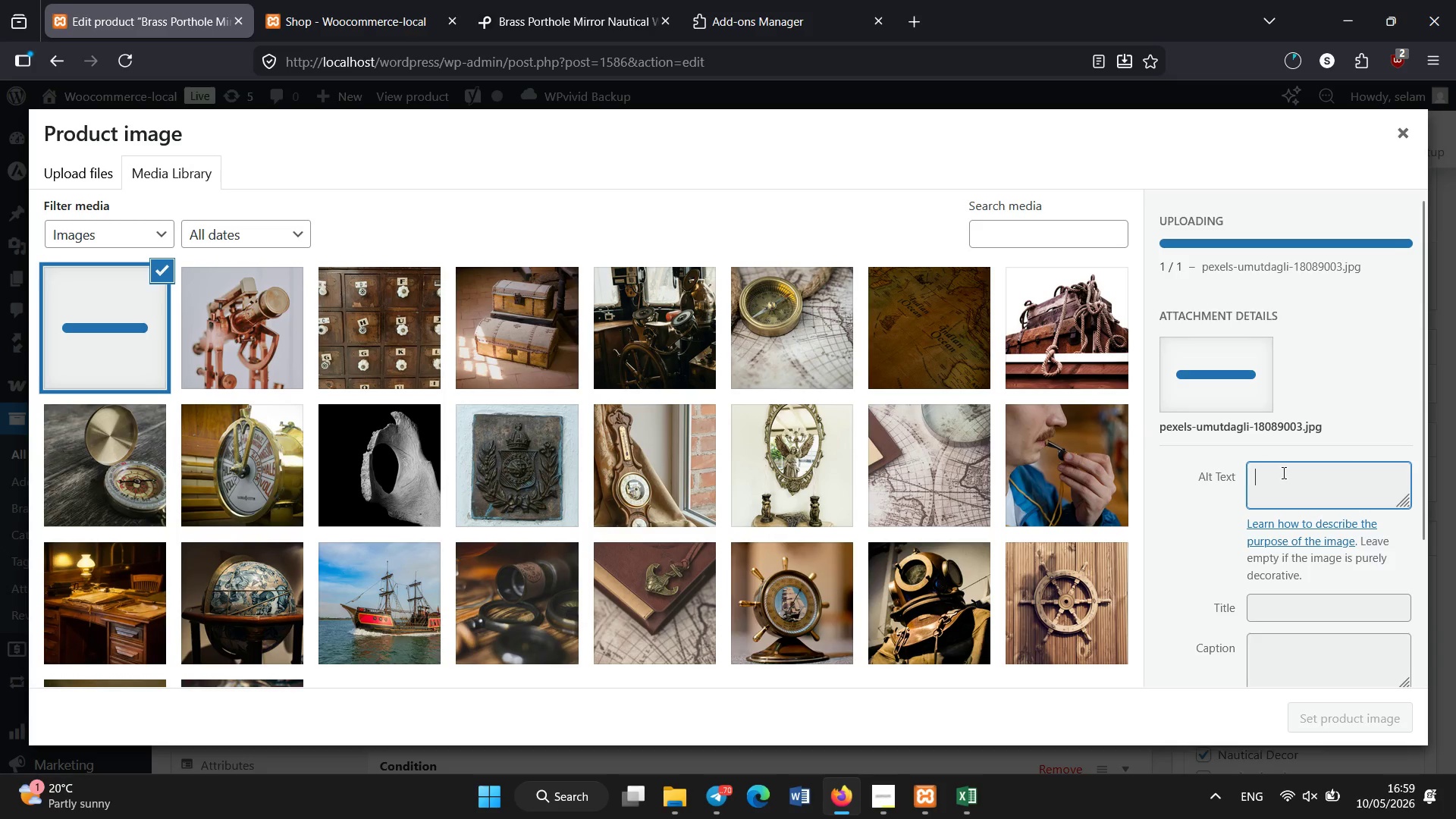 
left_click([1291, 426])
 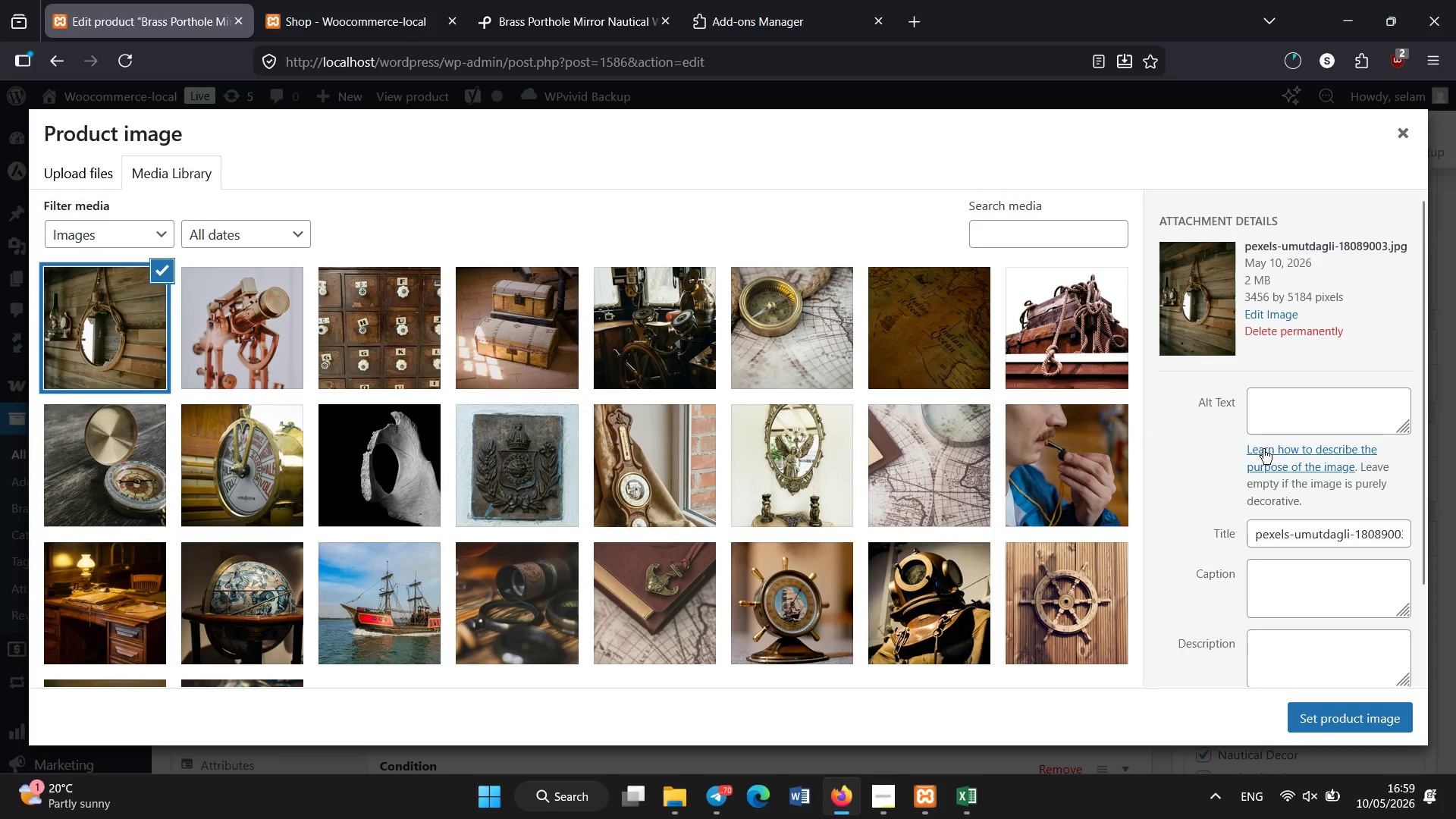 
key(Control+V)
 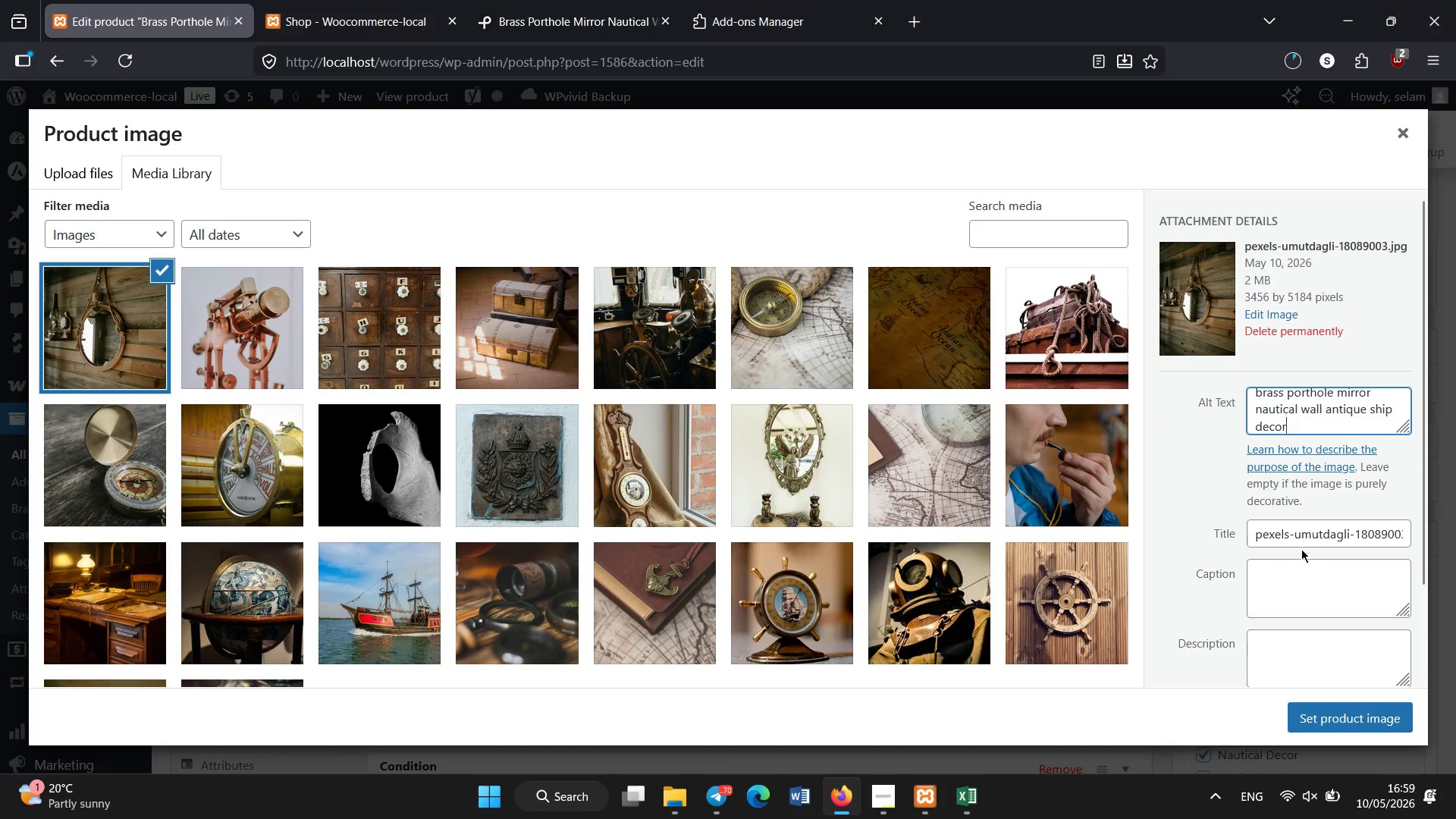 
left_click([1301, 541])
 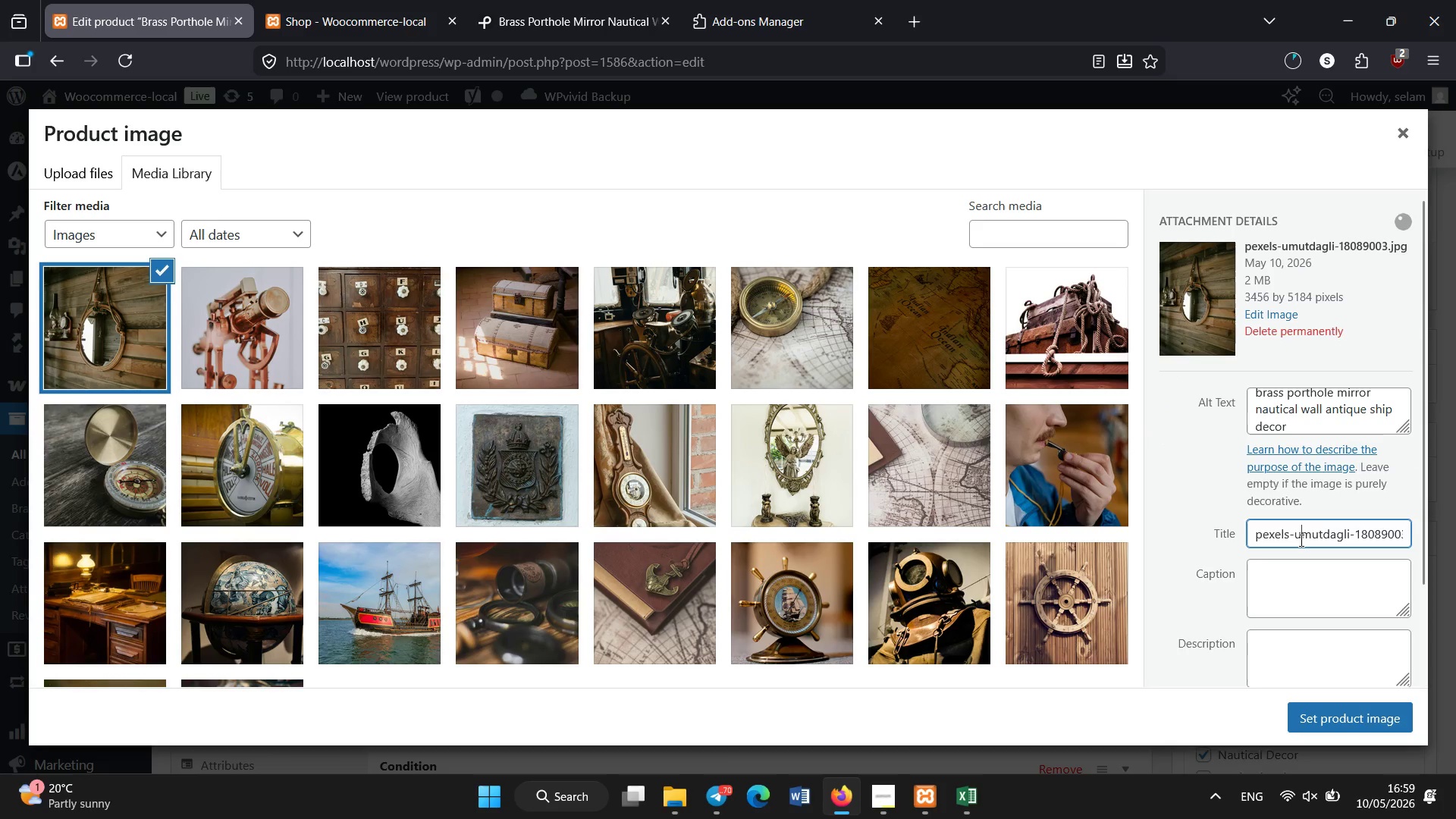 
key(Control+A)
 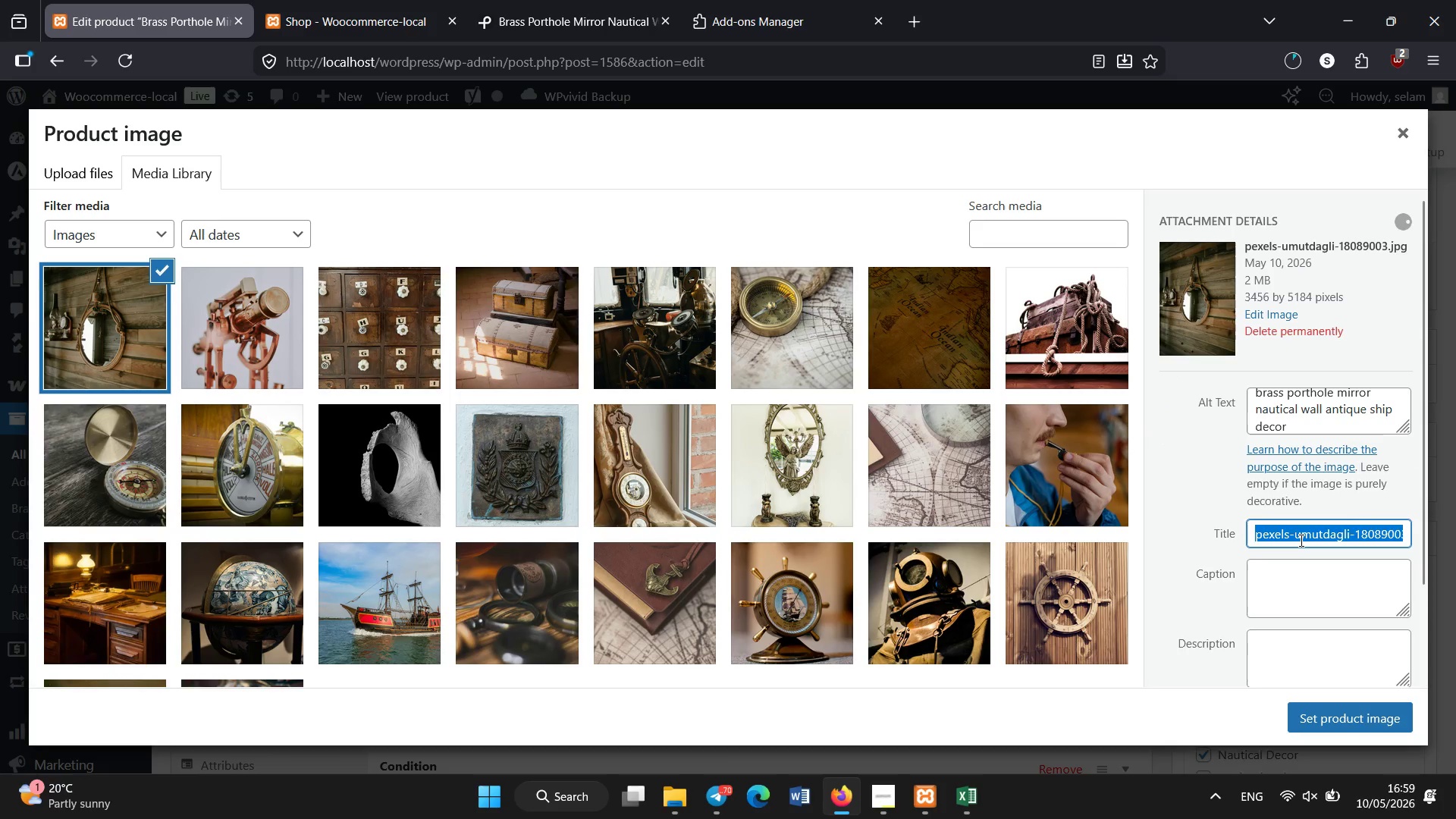 
key(Control+V)
 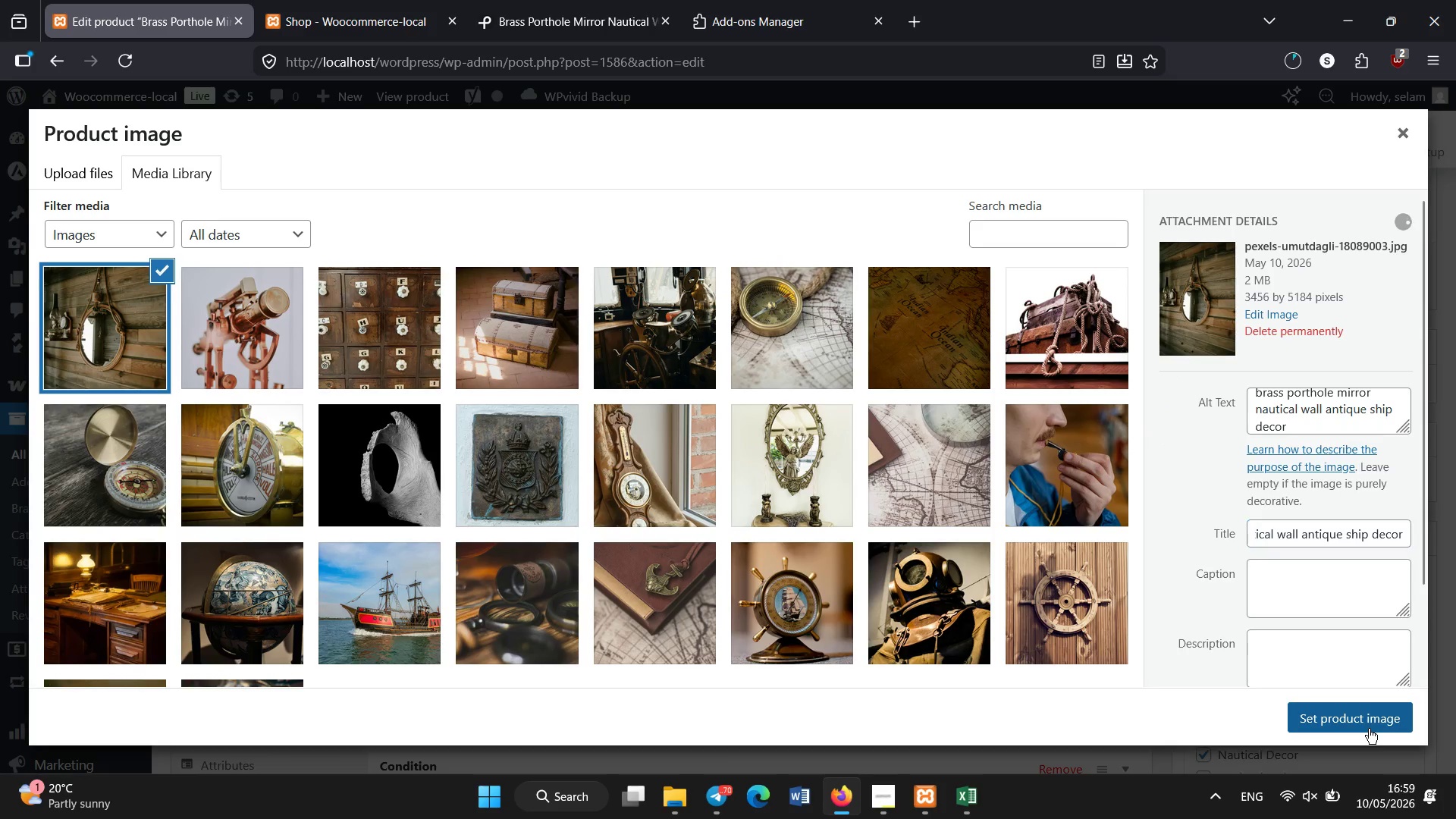 